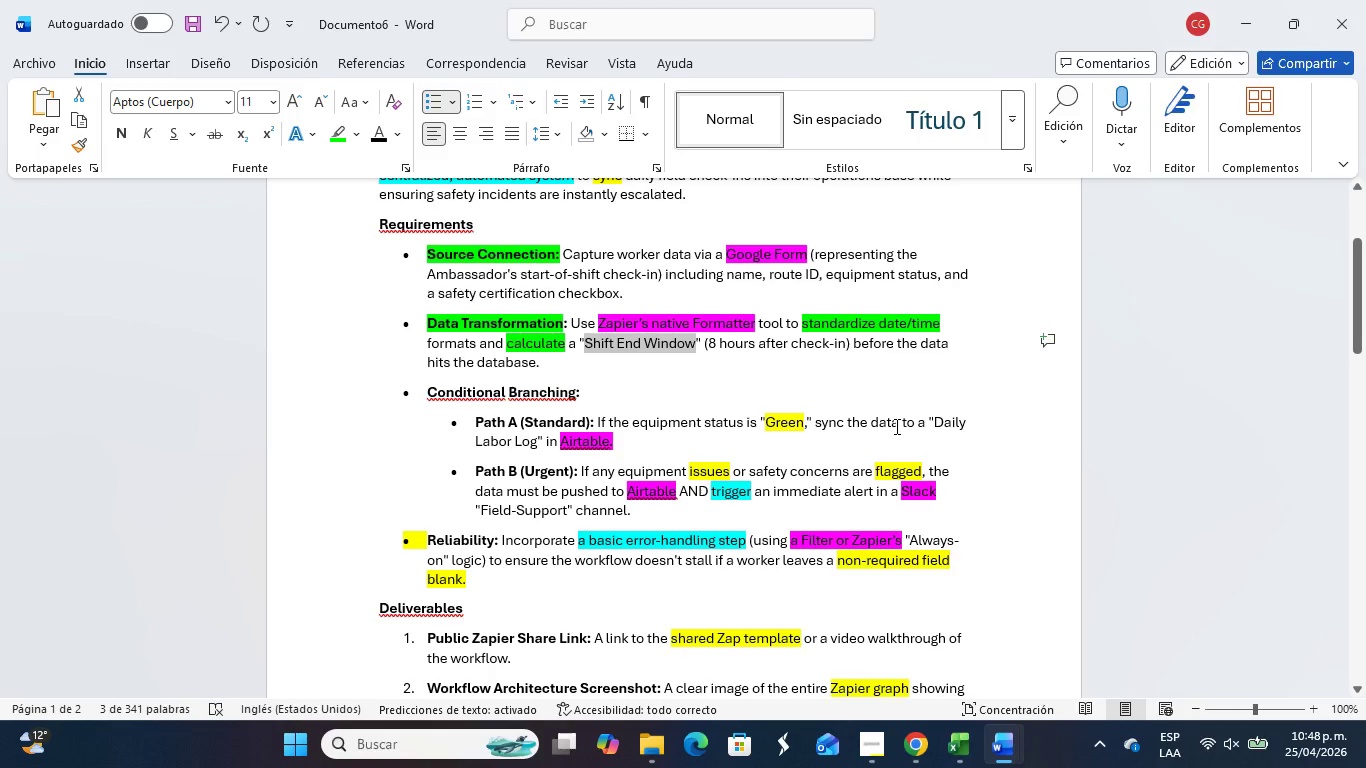 
wait(6.0)
 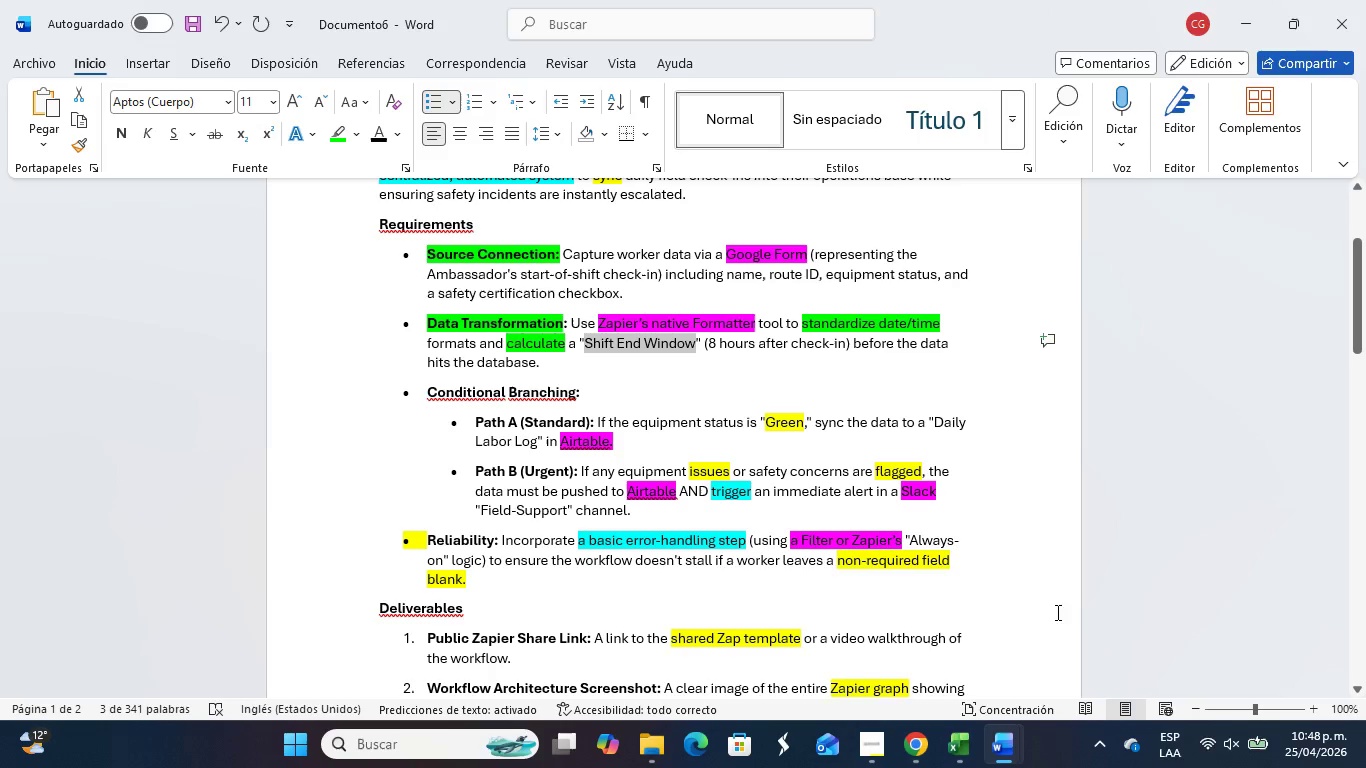 
key(Alt+Tab)
 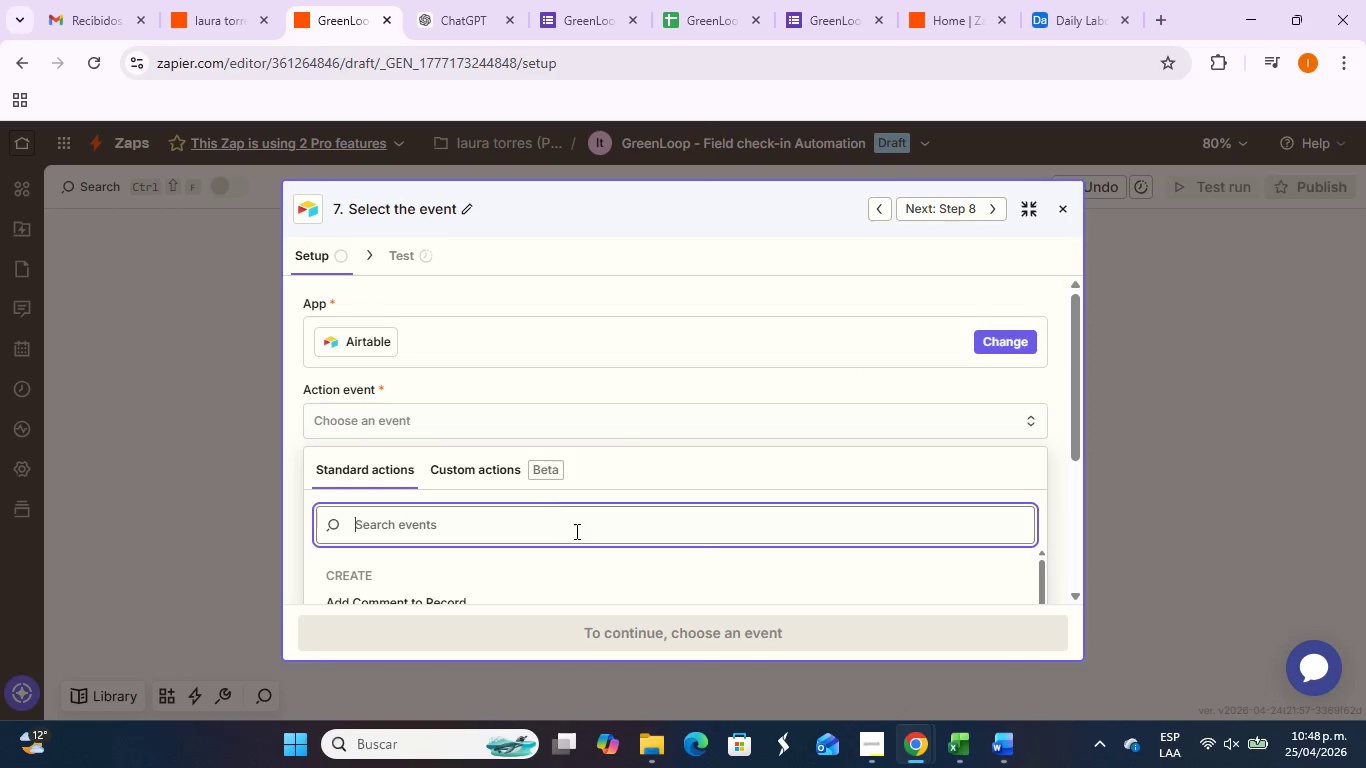 
left_click([579, 523])
 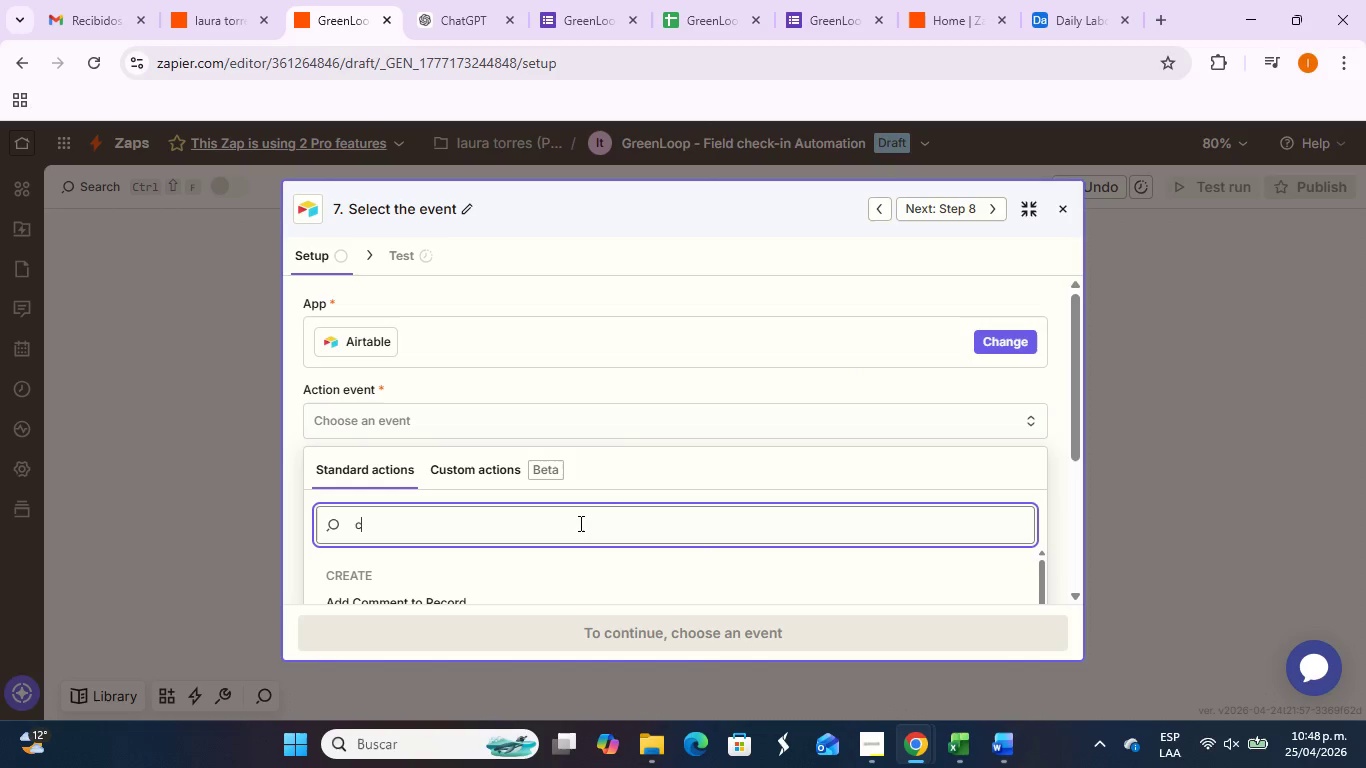 
type(crea)
 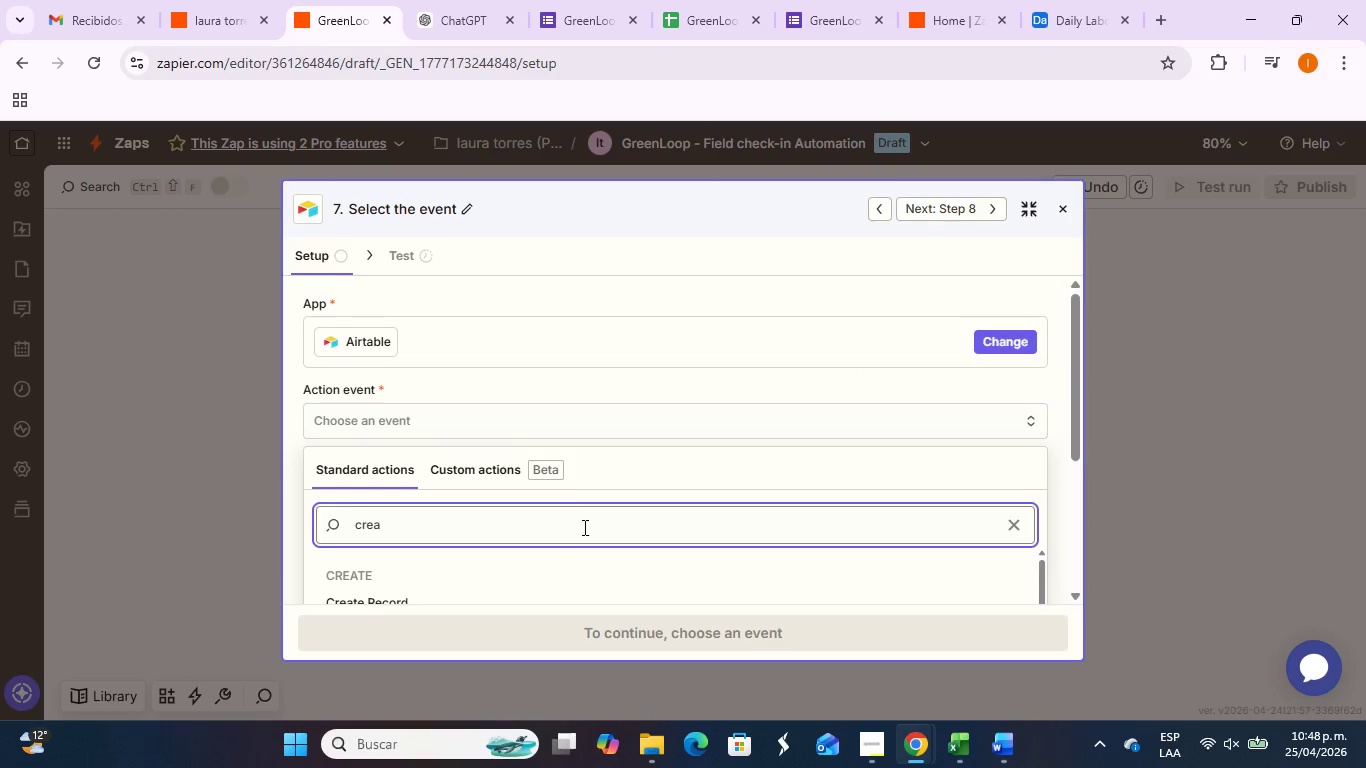 
scroll: coordinate [584, 528], scroll_direction: down, amount: 2.0
 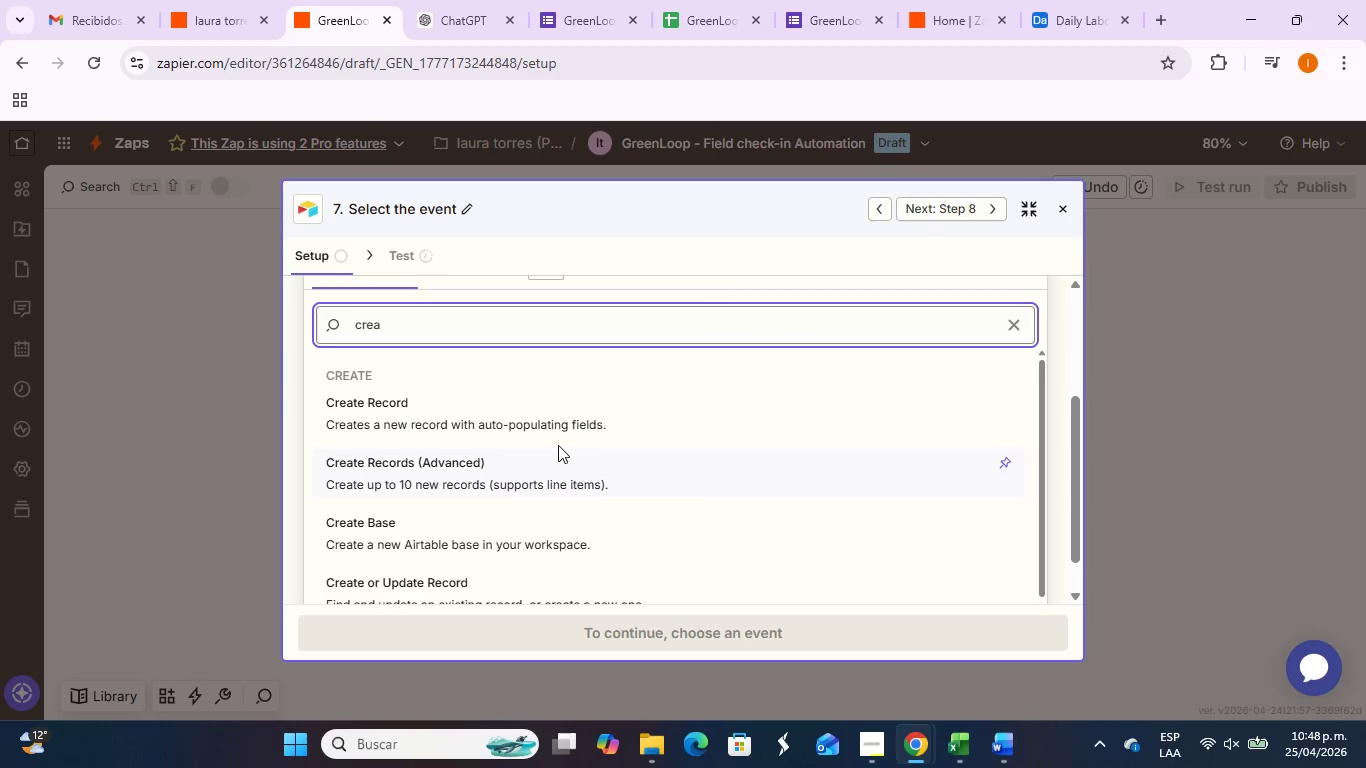 
mouse_move([594, 414])
 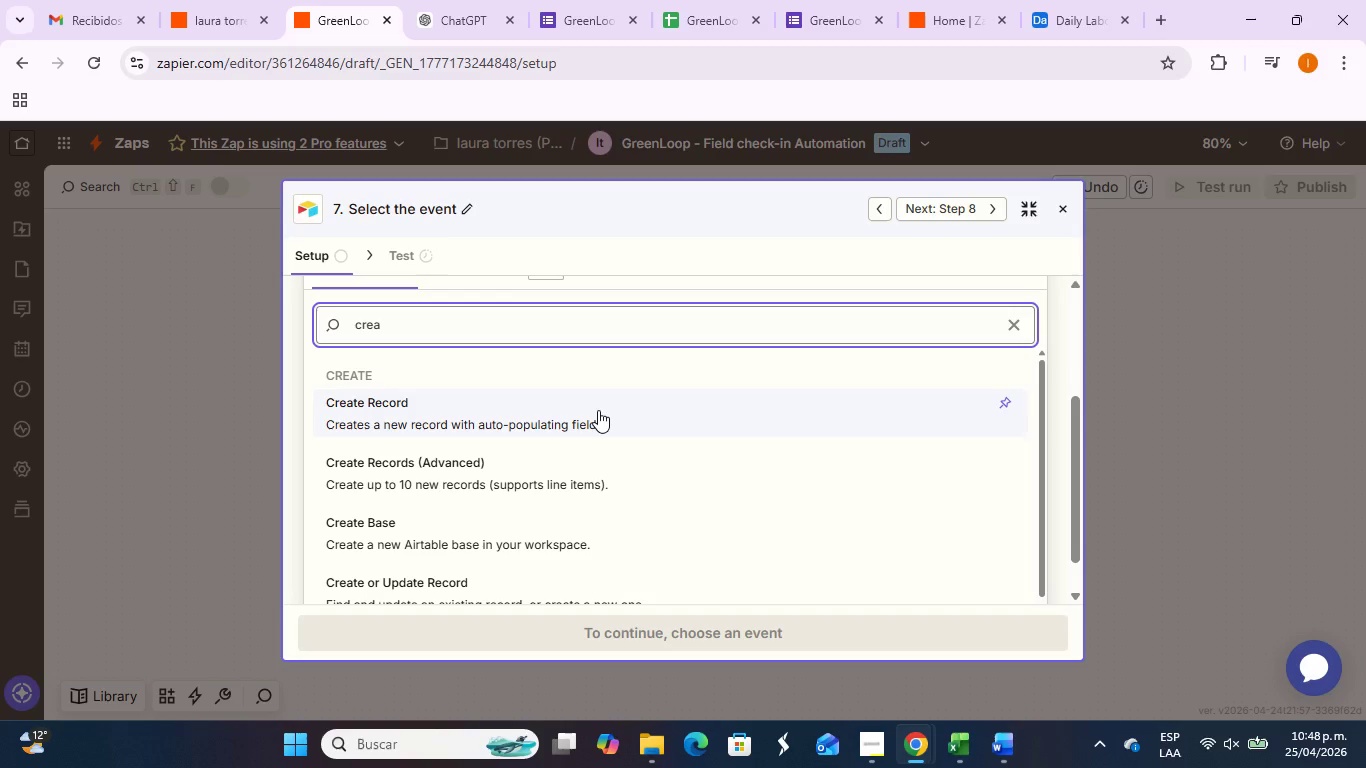 
left_click([598, 410])
 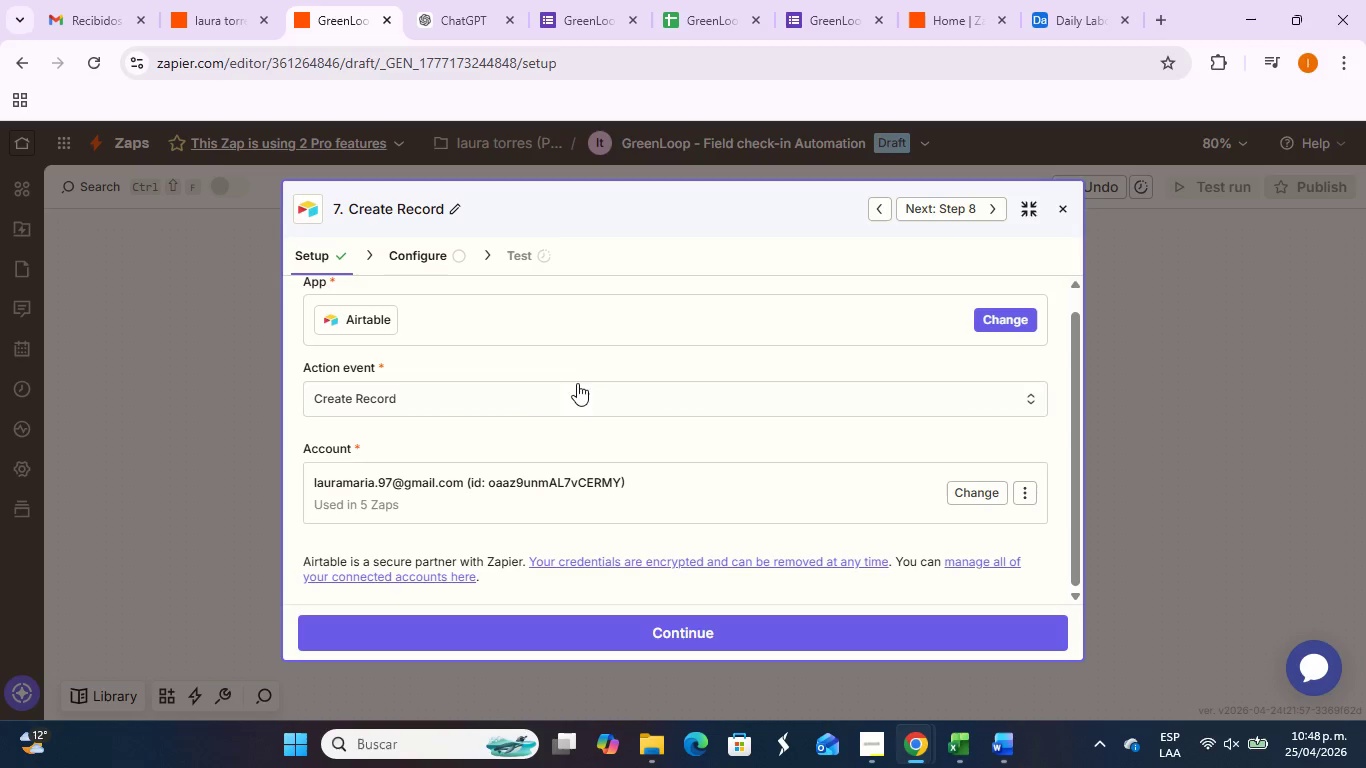 
scroll: coordinate [604, 431], scroll_direction: down, amount: 1.0
 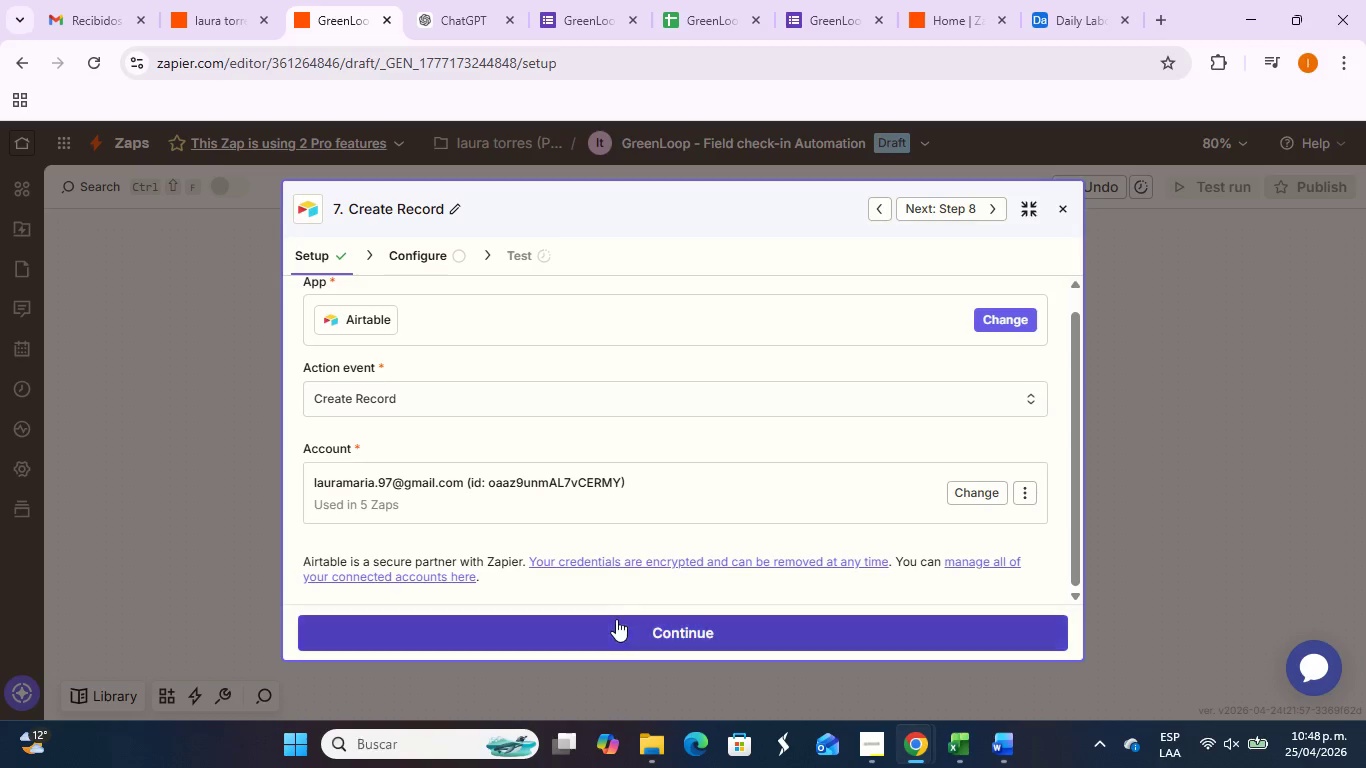 
left_click([616, 622])
 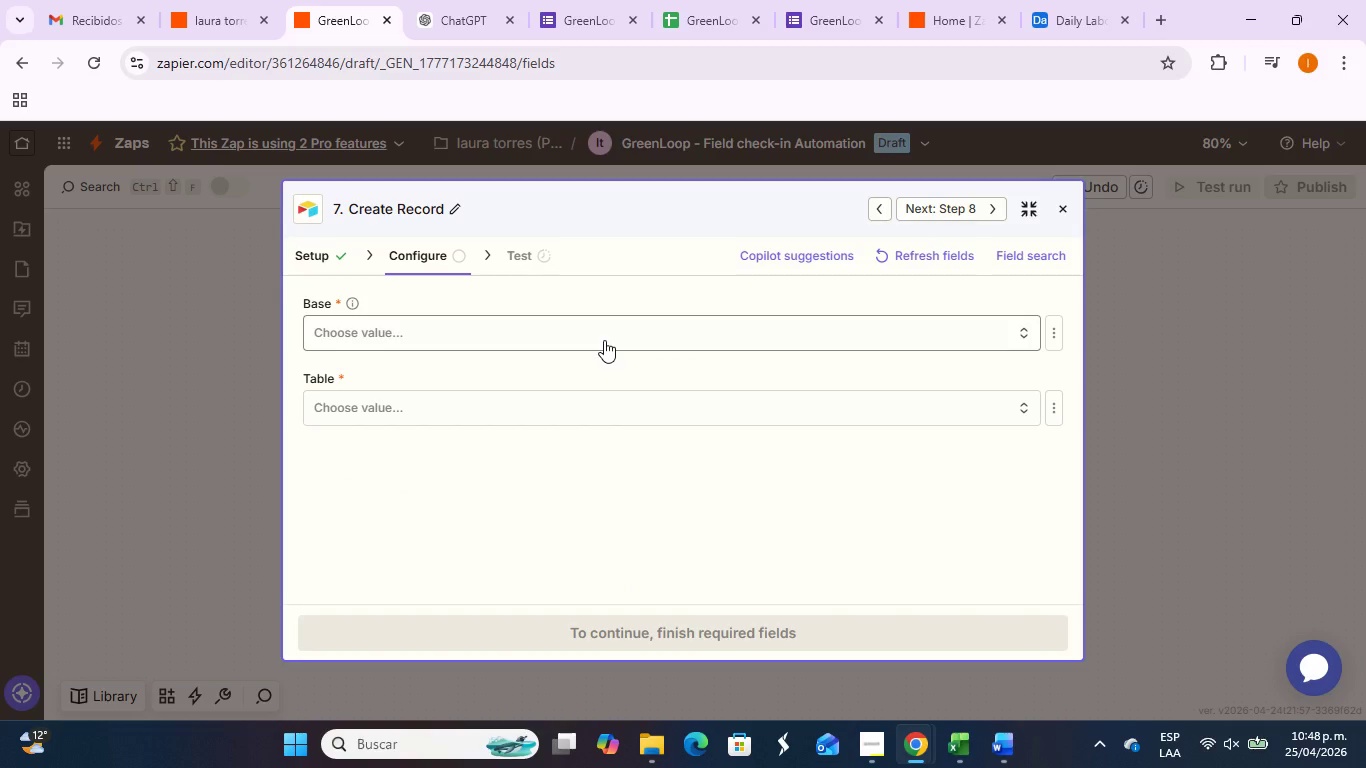 
left_click_drag(start_coordinate=[604, 340], to_coordinate=[606, 334])
 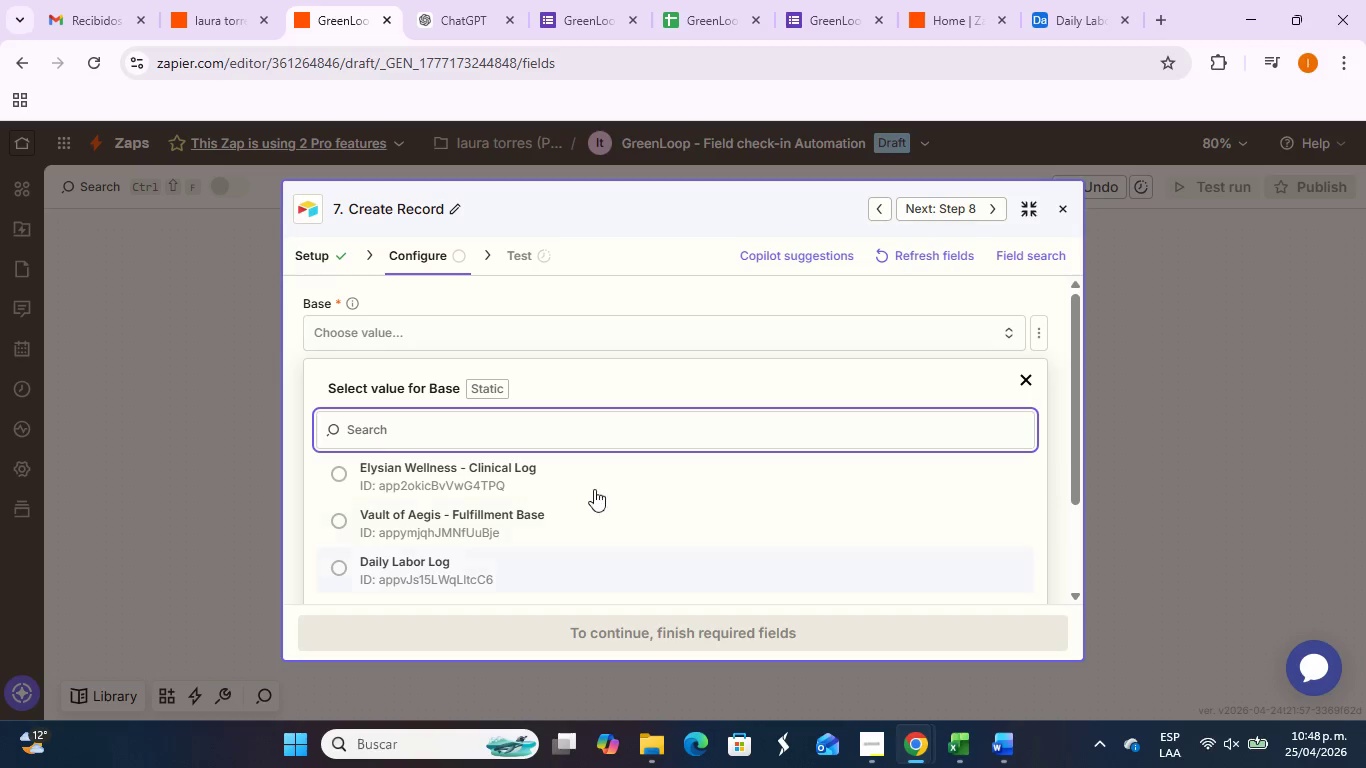 
left_click([1084, 11])
 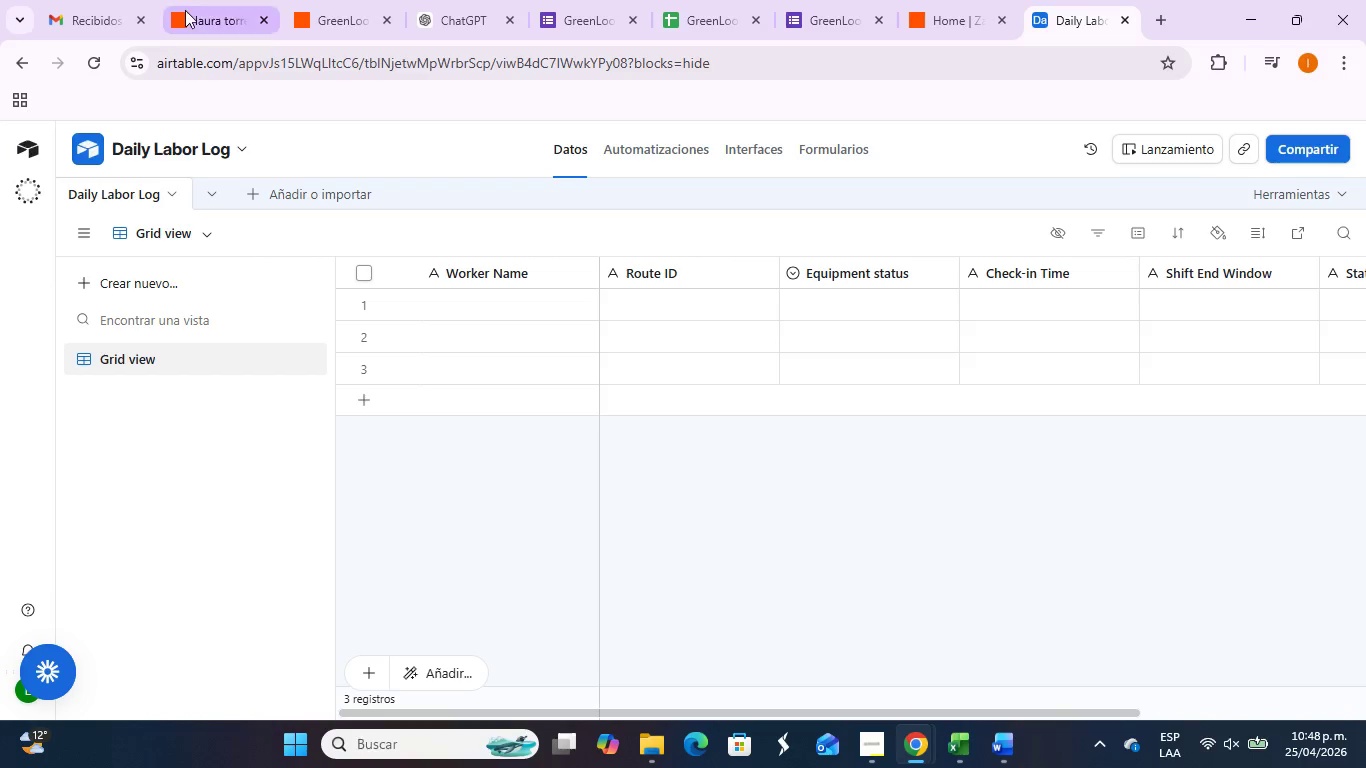 
left_click([325, 11])
 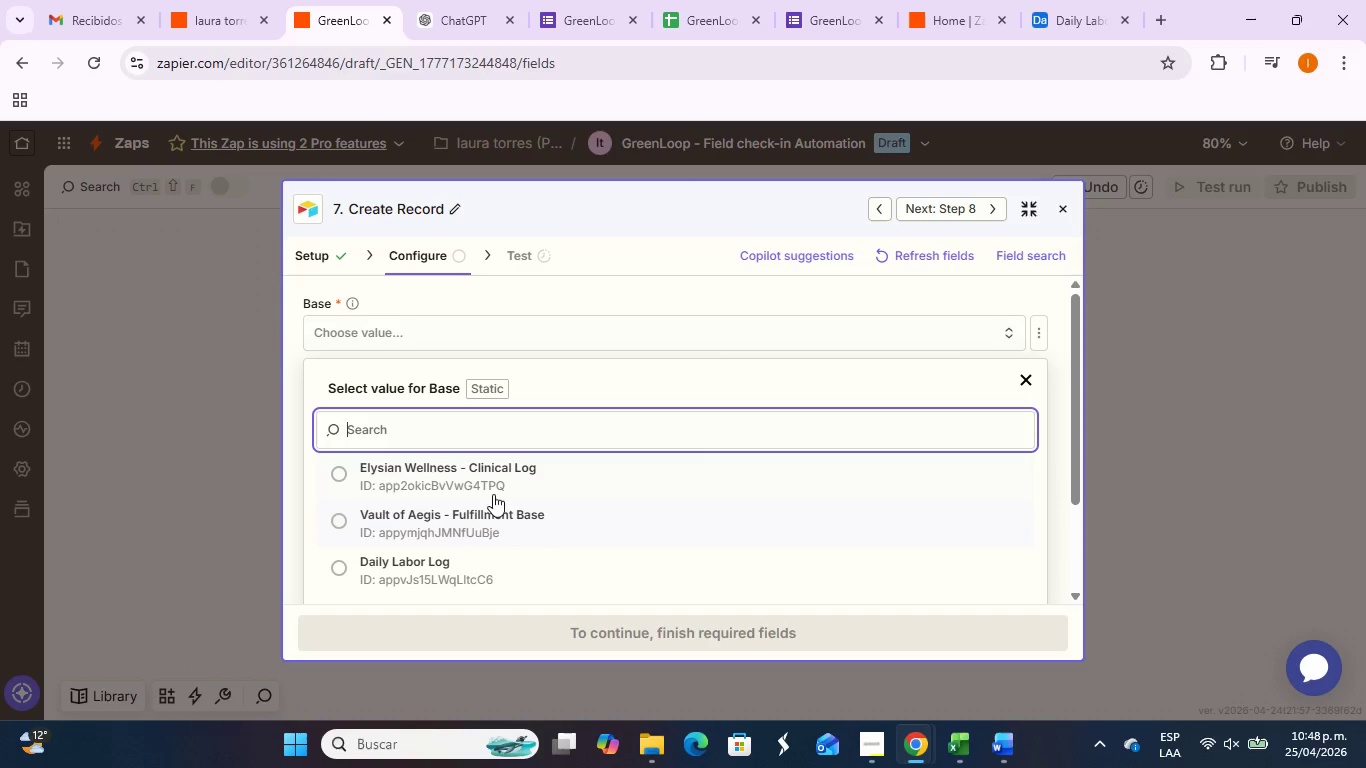 
left_click([489, 568])
 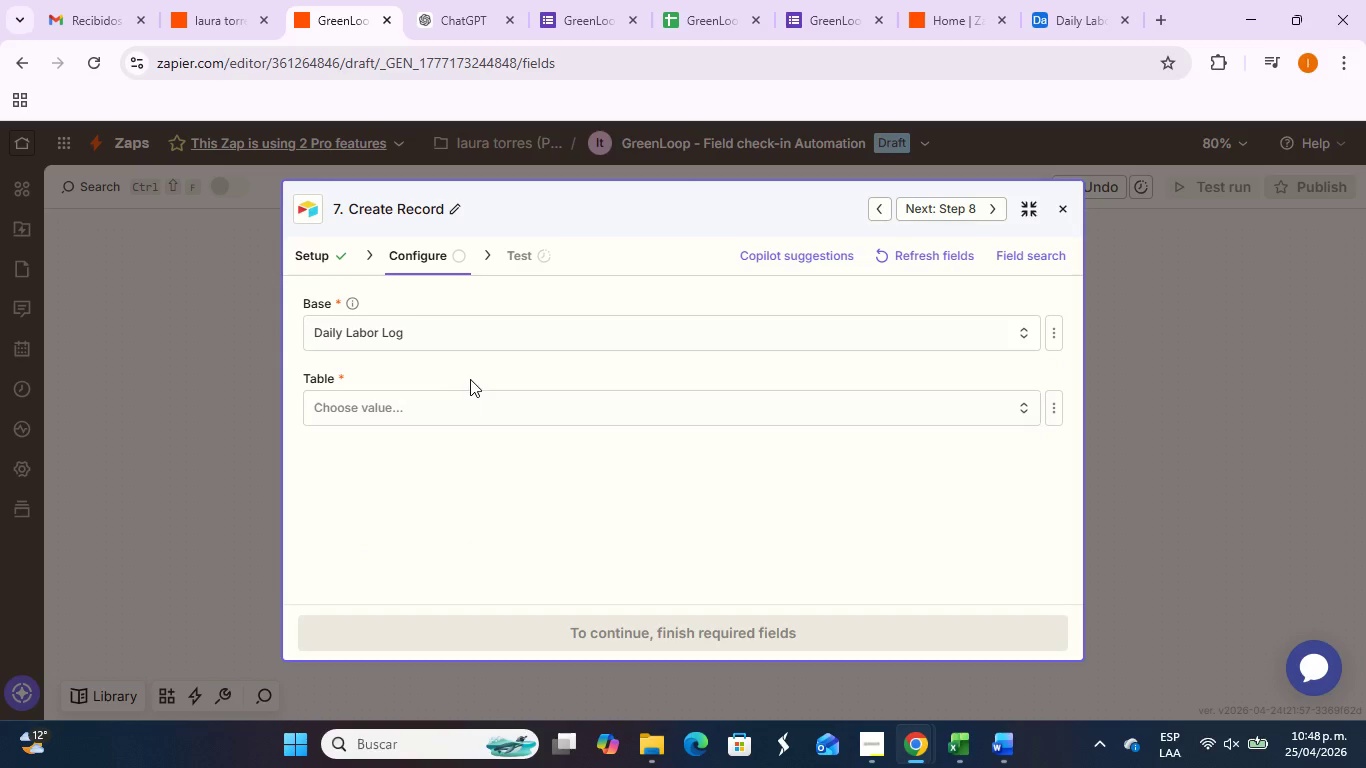 
left_click([476, 407])
 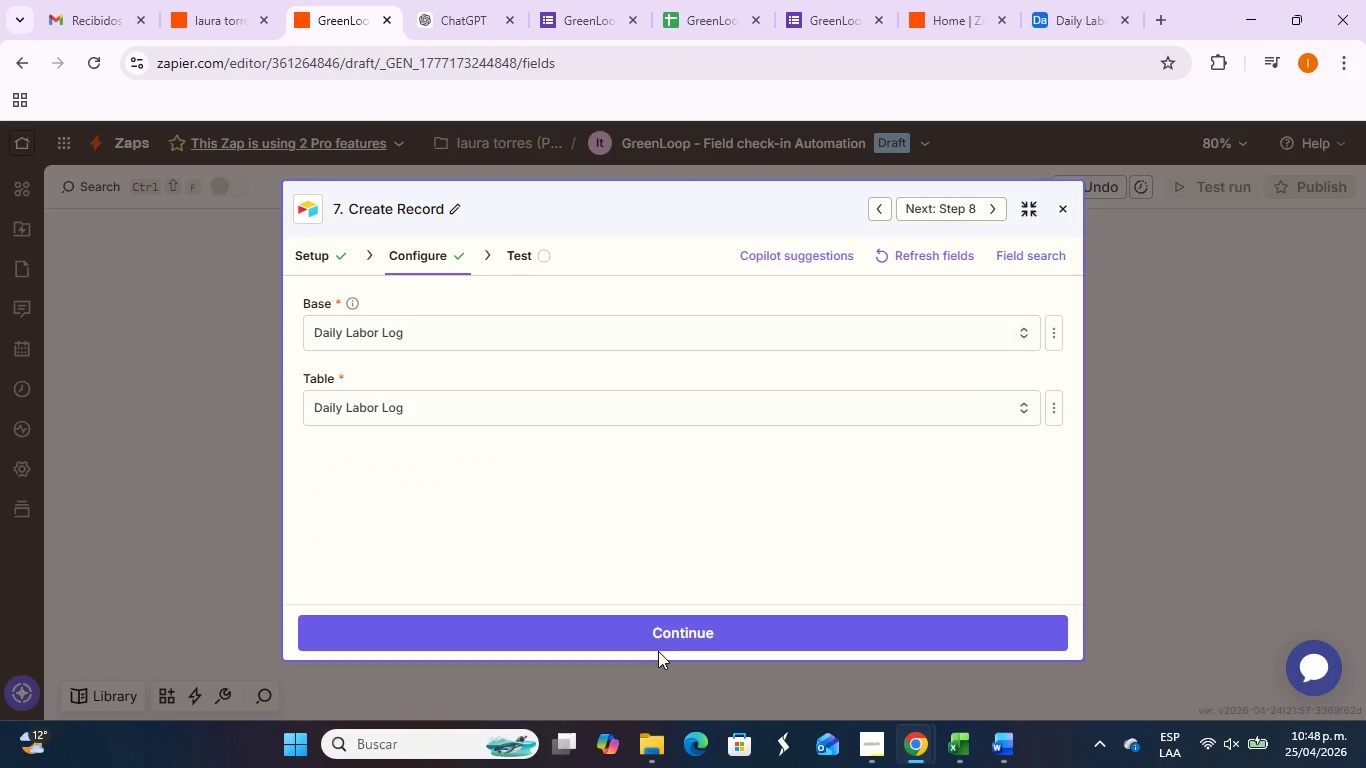 
left_click([655, 634])
 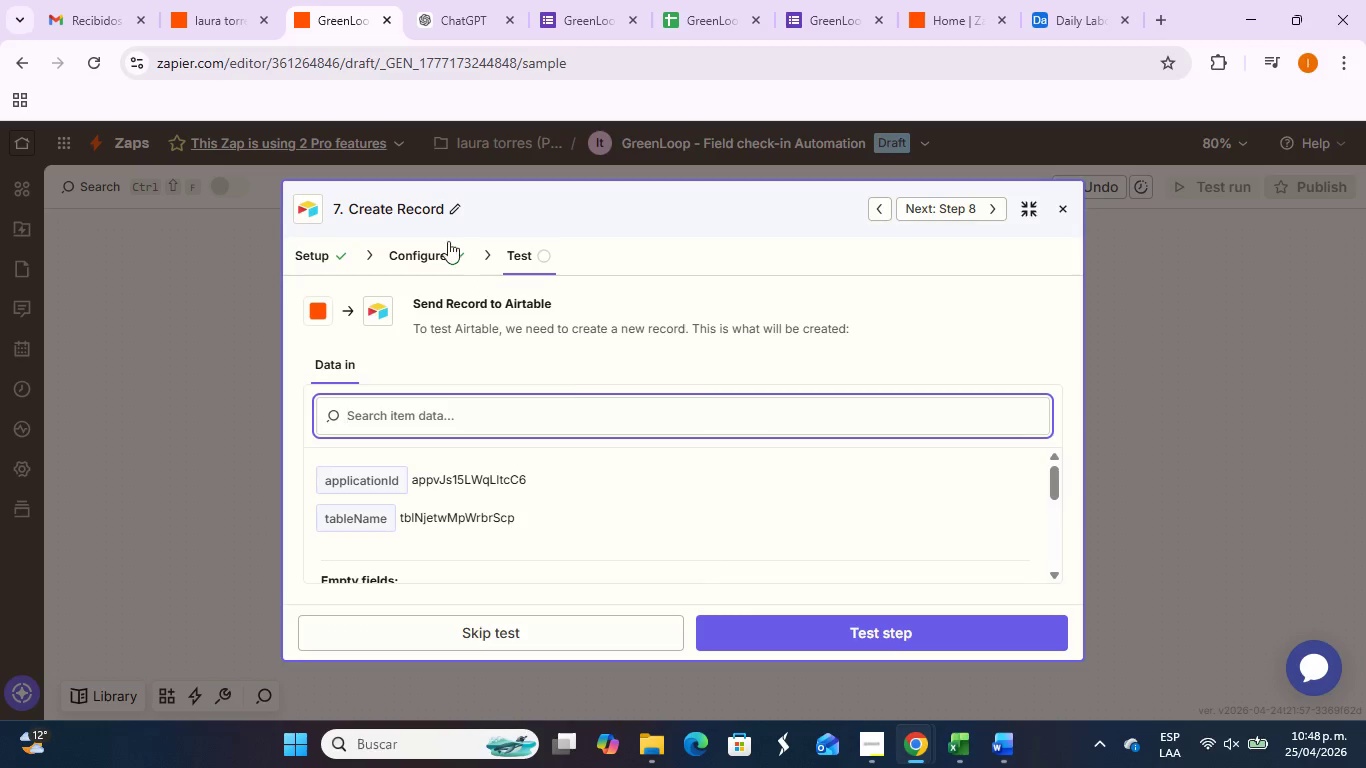 
left_click([424, 258])
 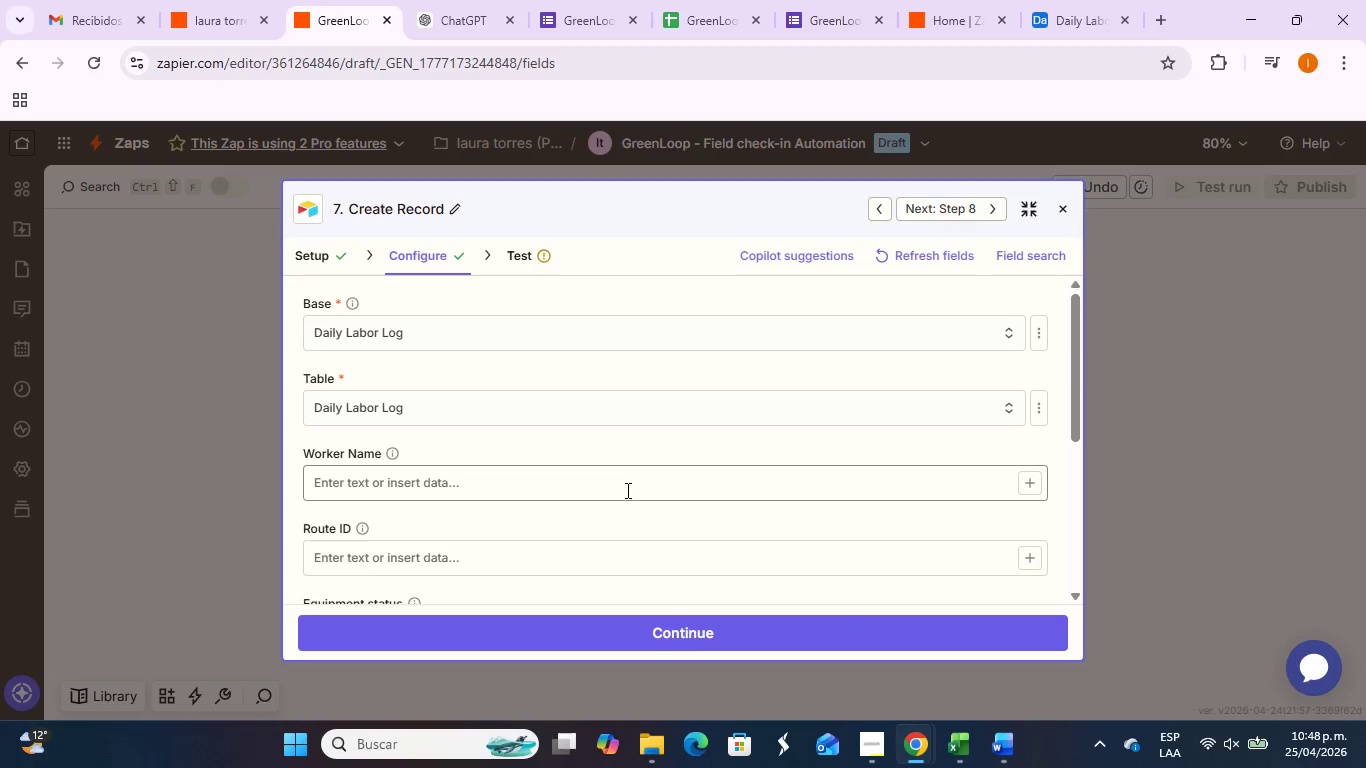 
scroll: coordinate [873, 519], scroll_direction: down, amount: 2.0
 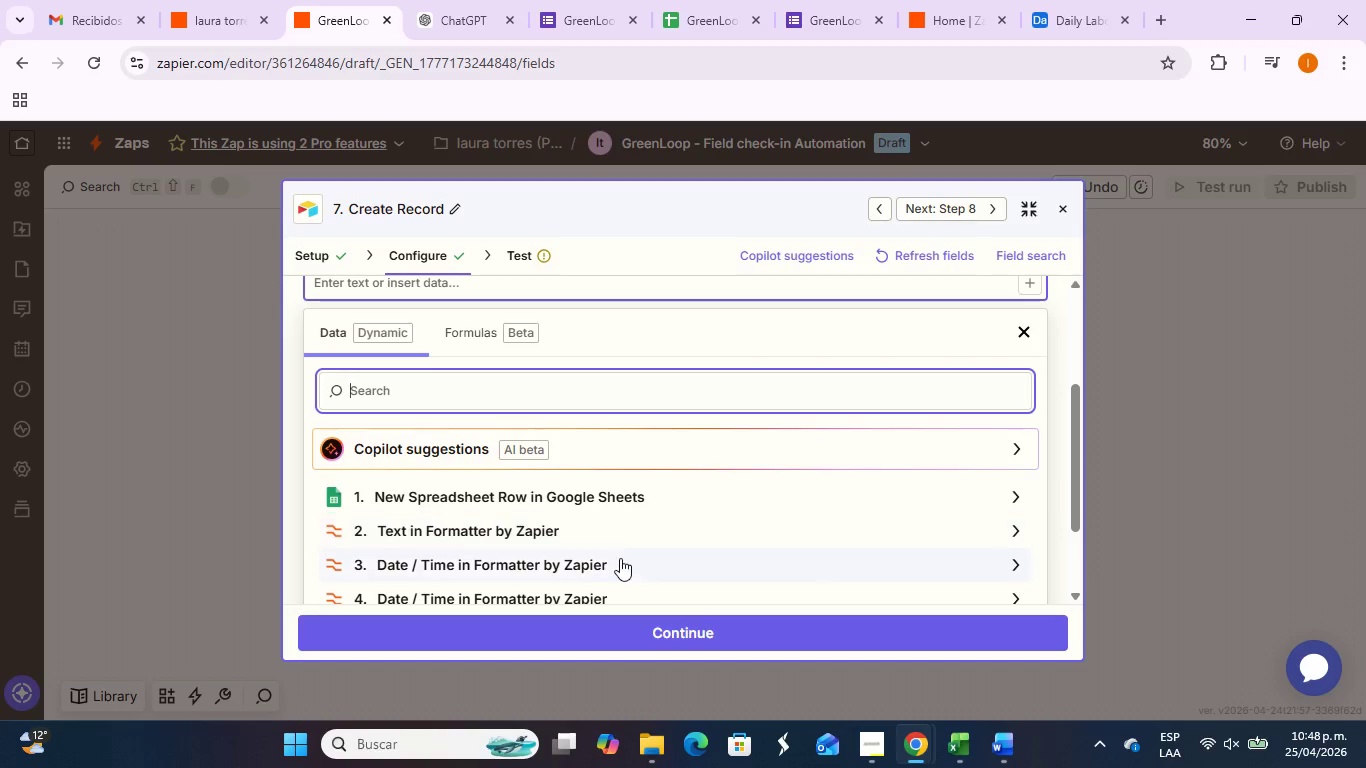 
left_click([620, 531])
 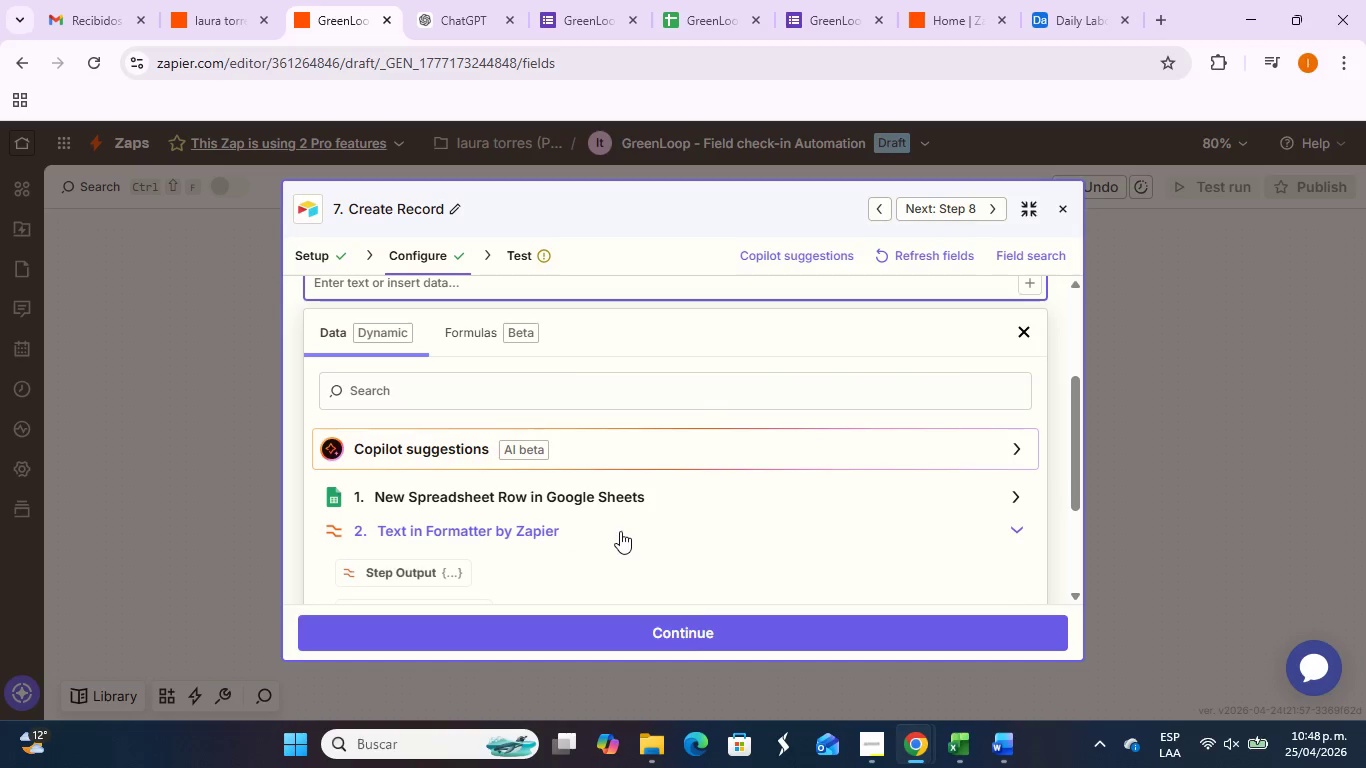 
scroll: coordinate [620, 531], scroll_direction: down, amount: 1.0
 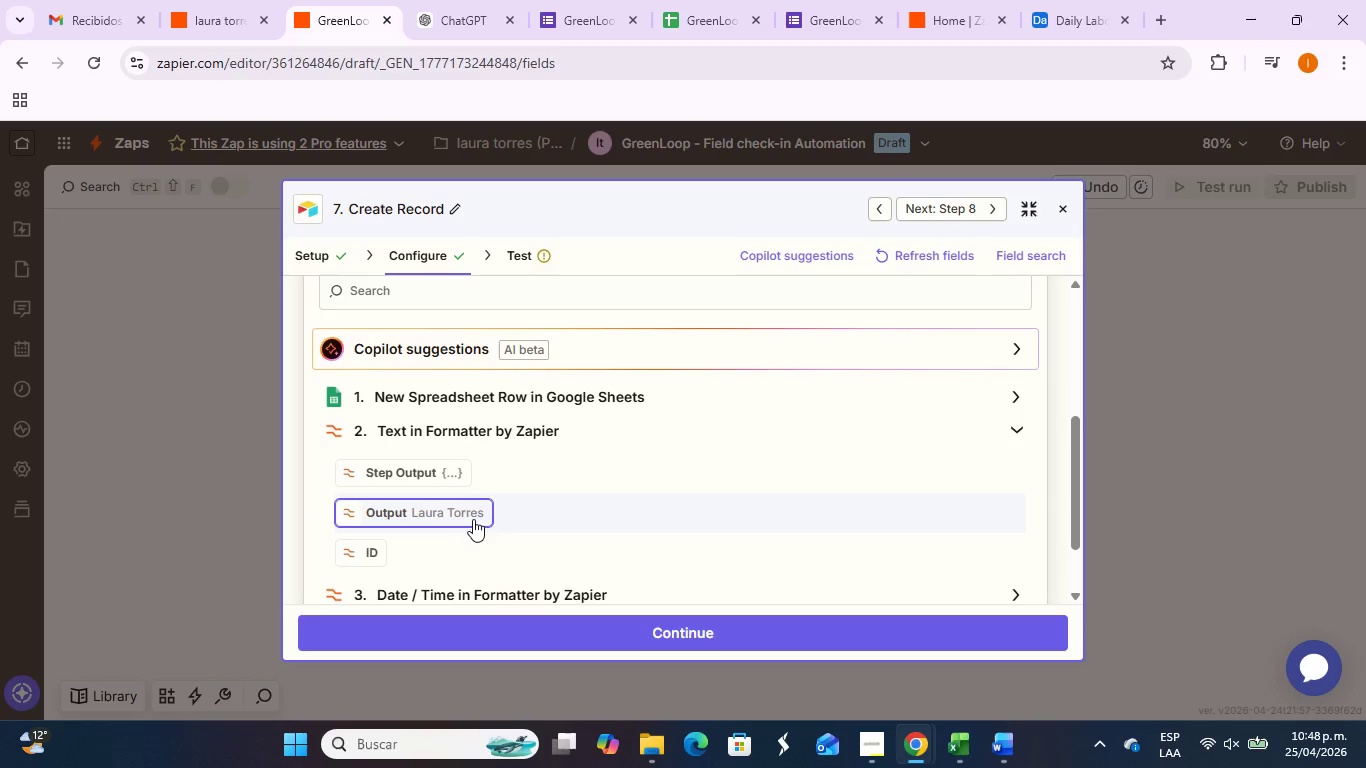 
scroll: coordinate [501, 512], scroll_direction: up, amount: 3.0
 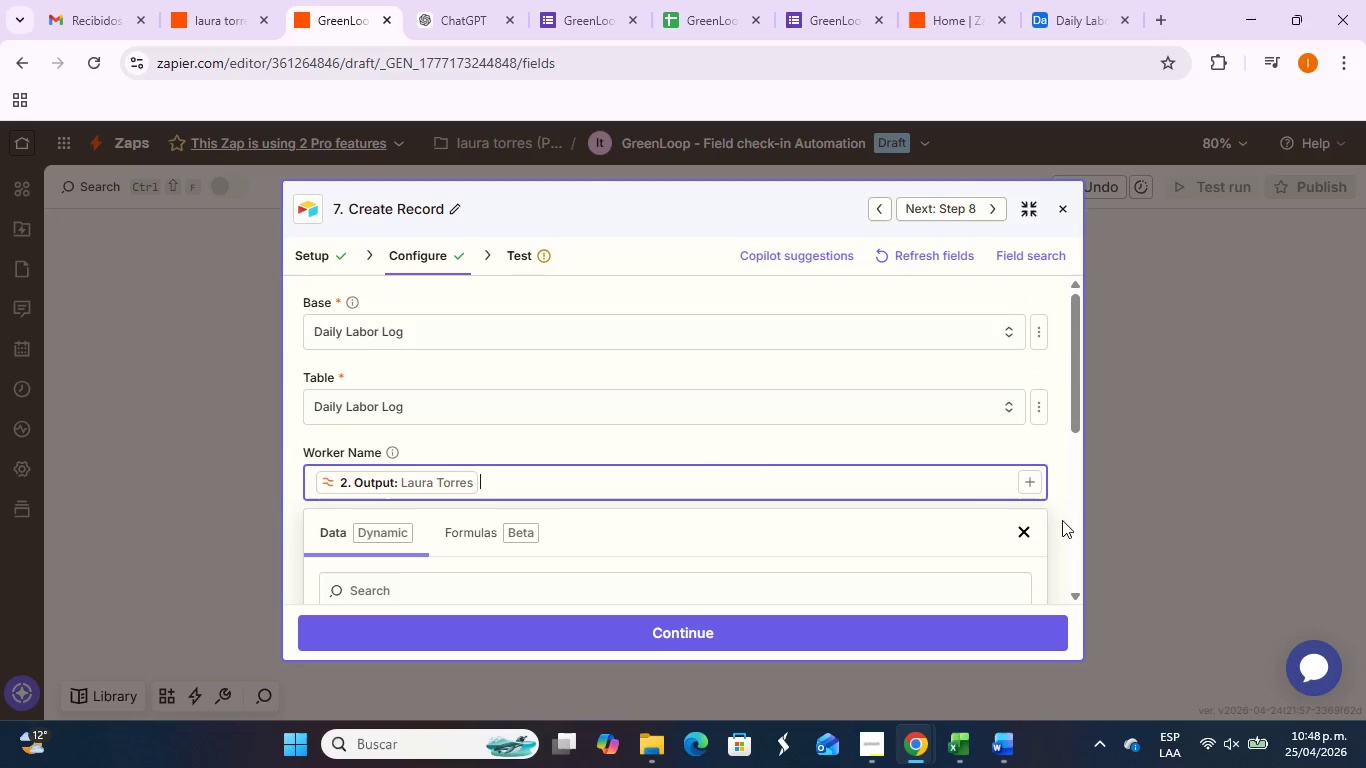 
left_click([1025, 526])
 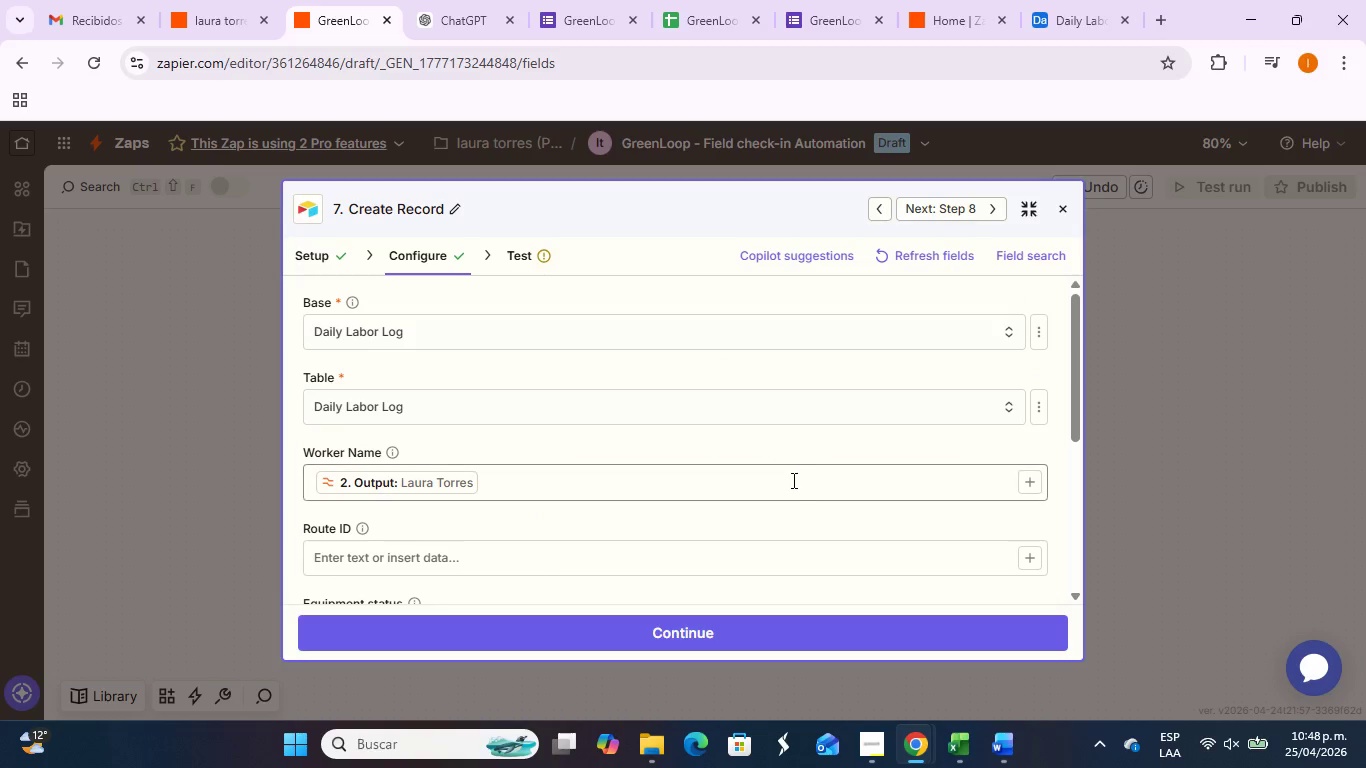 
scroll: coordinate [790, 480], scroll_direction: down, amount: 1.0
 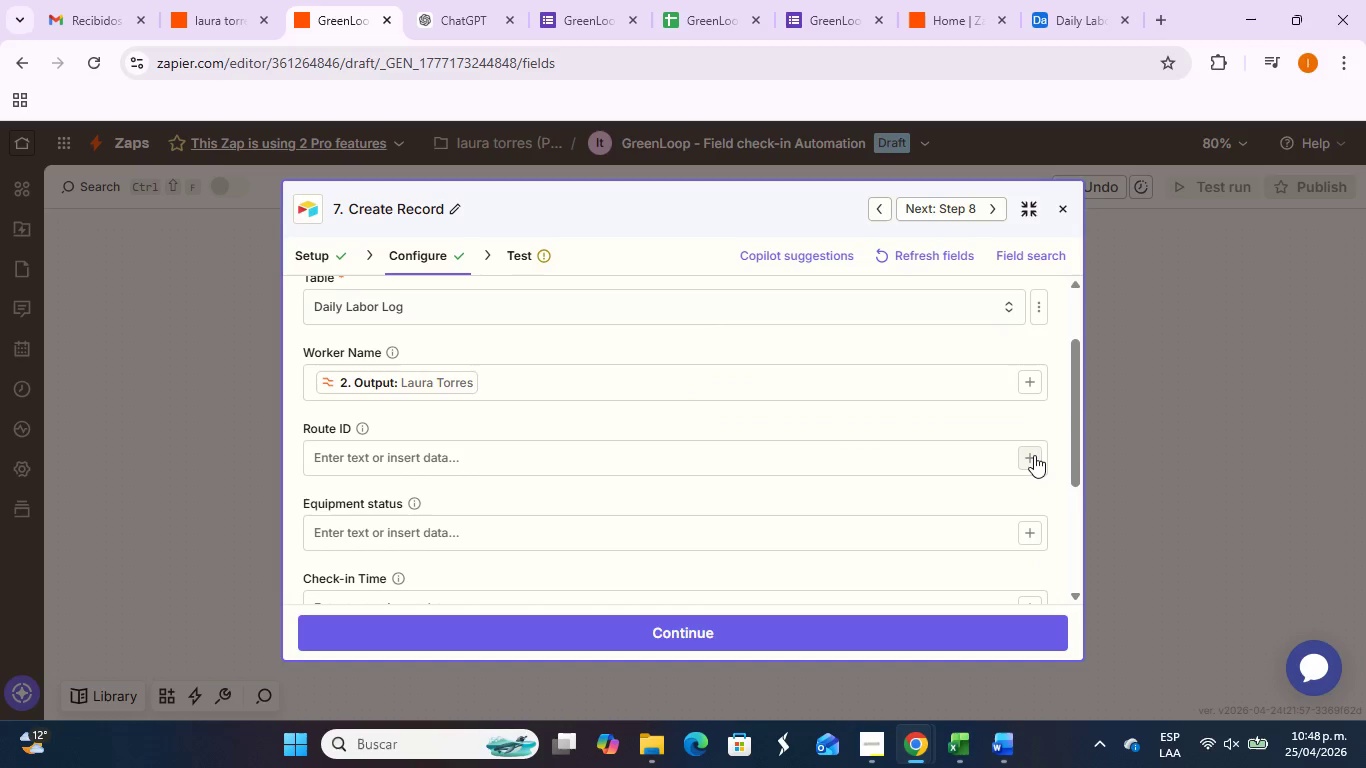 
left_click([1035, 456])
 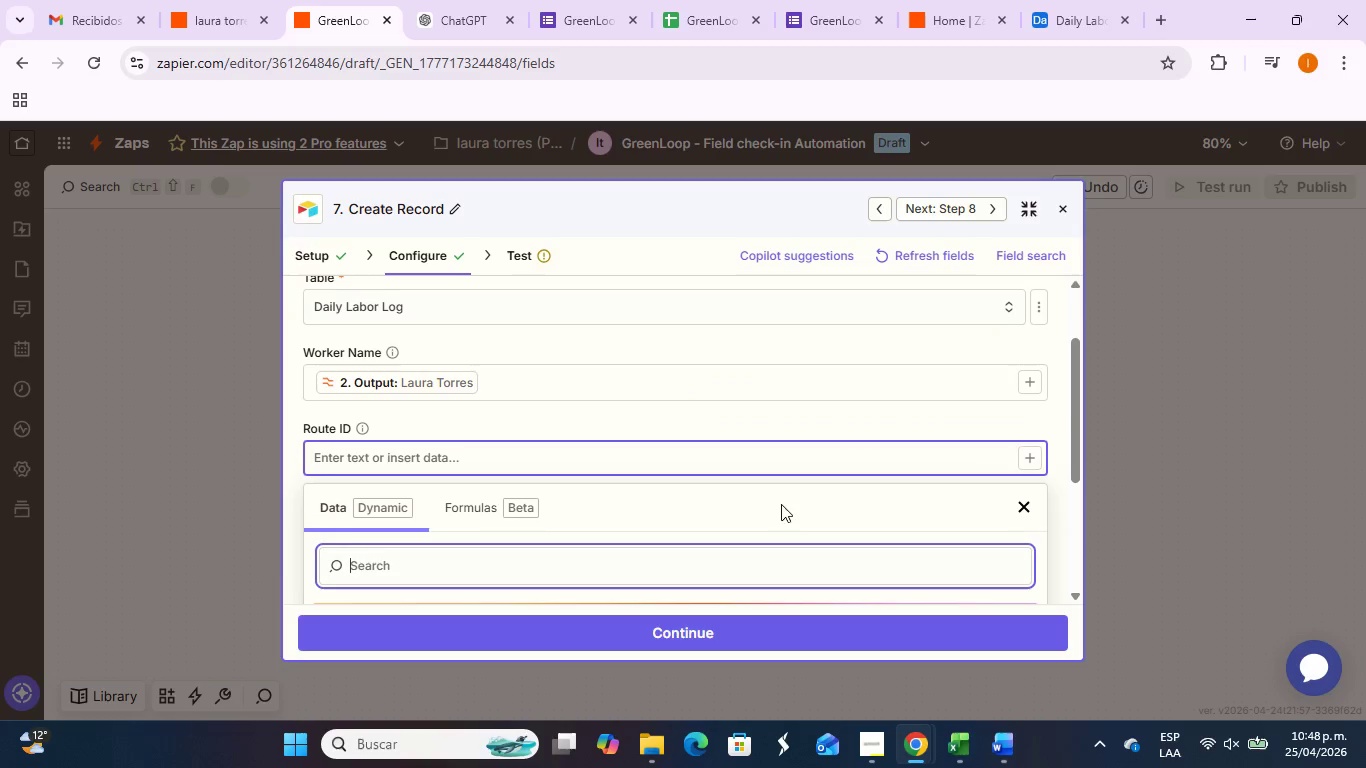 
scroll: coordinate [752, 514], scroll_direction: down, amount: 3.0
 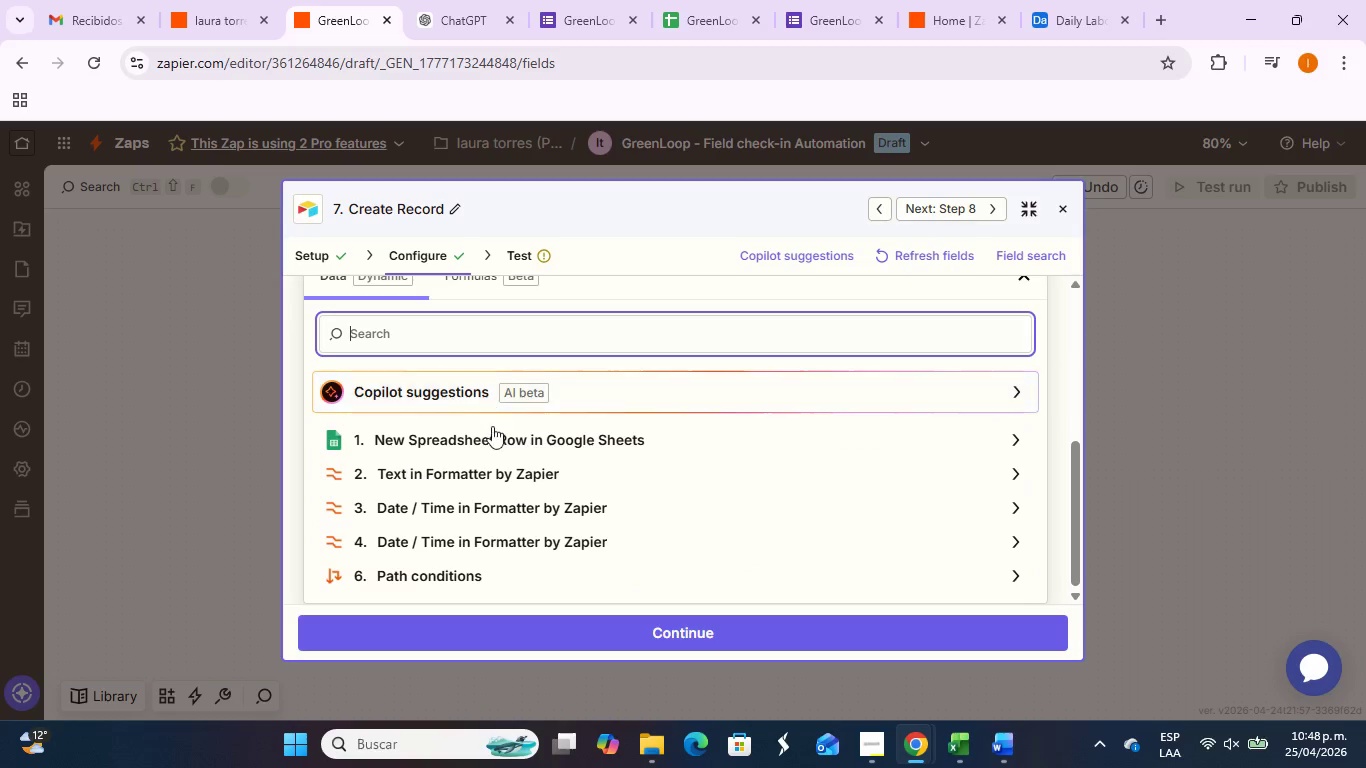 
left_click([492, 430])
 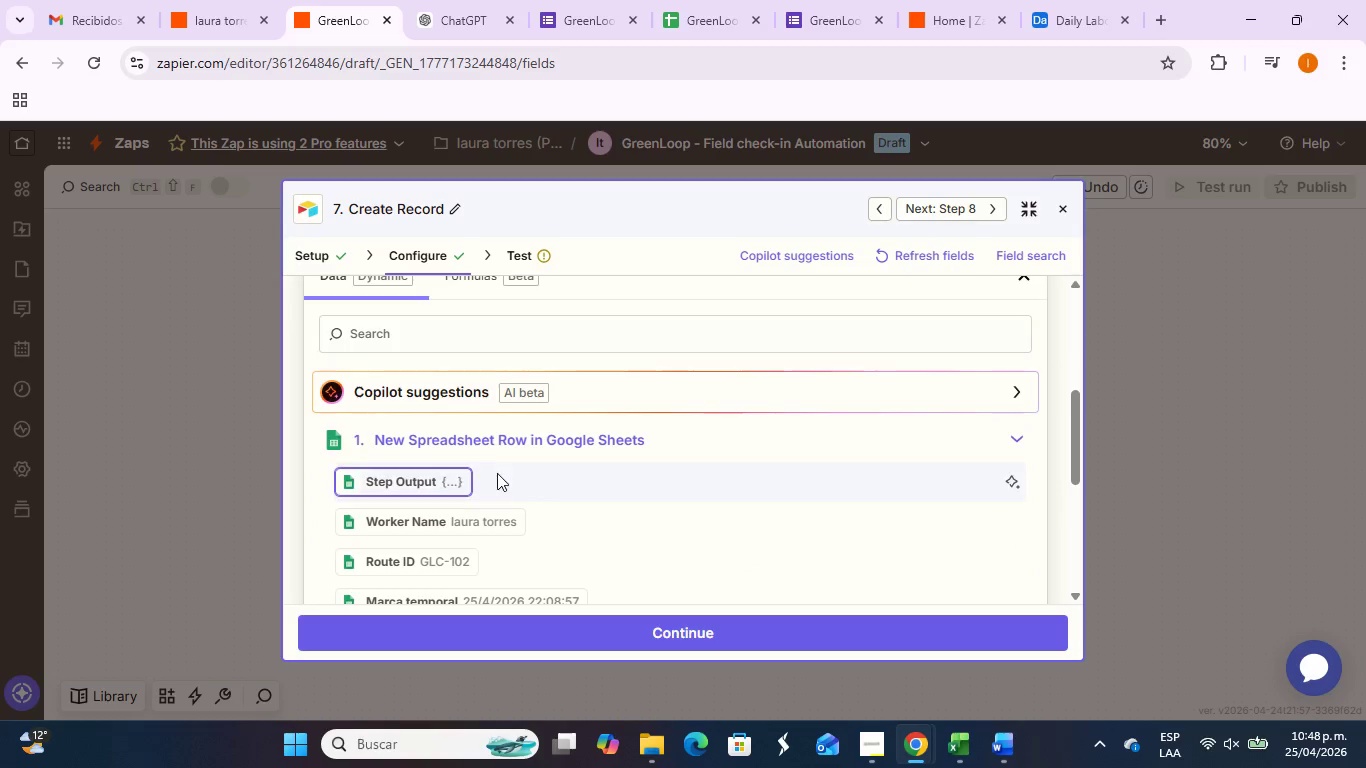 
scroll: coordinate [497, 479], scroll_direction: down, amount: 1.0
 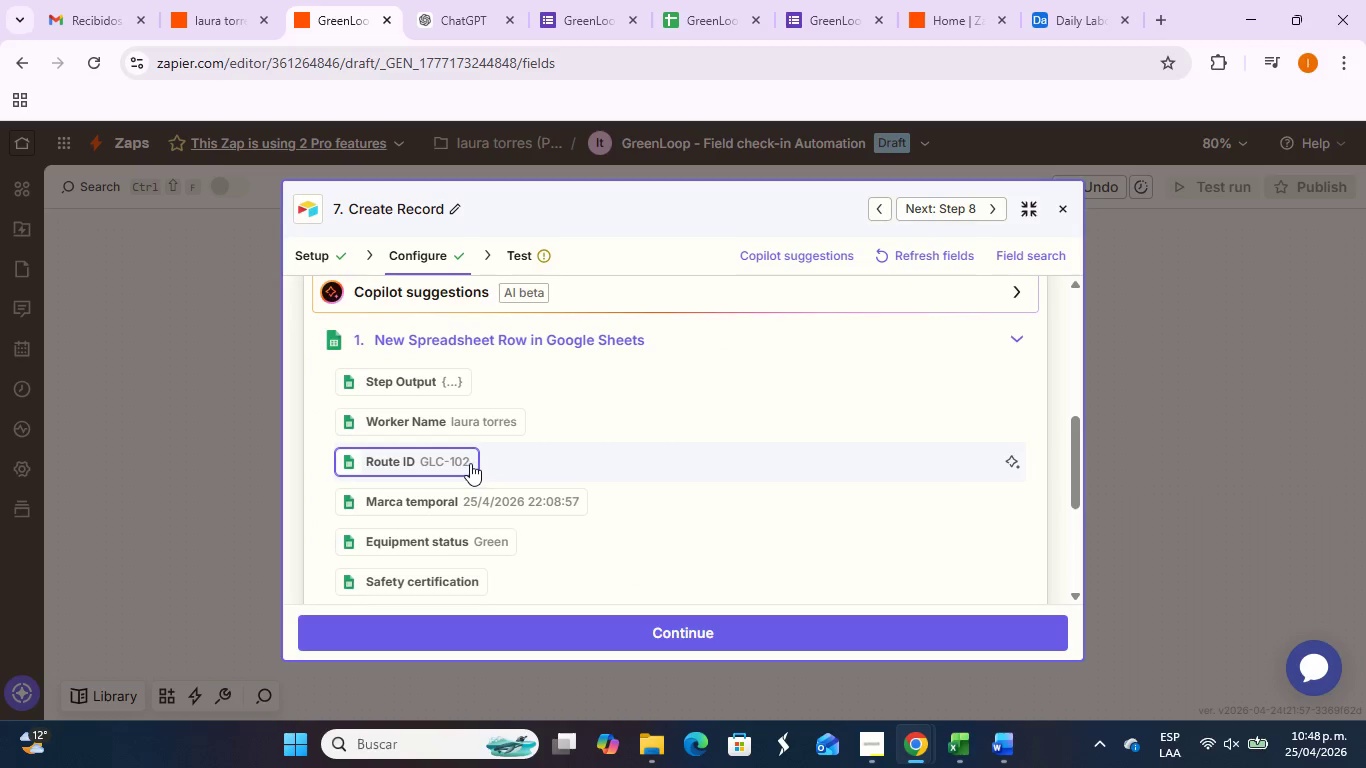 
left_click([470, 463])
 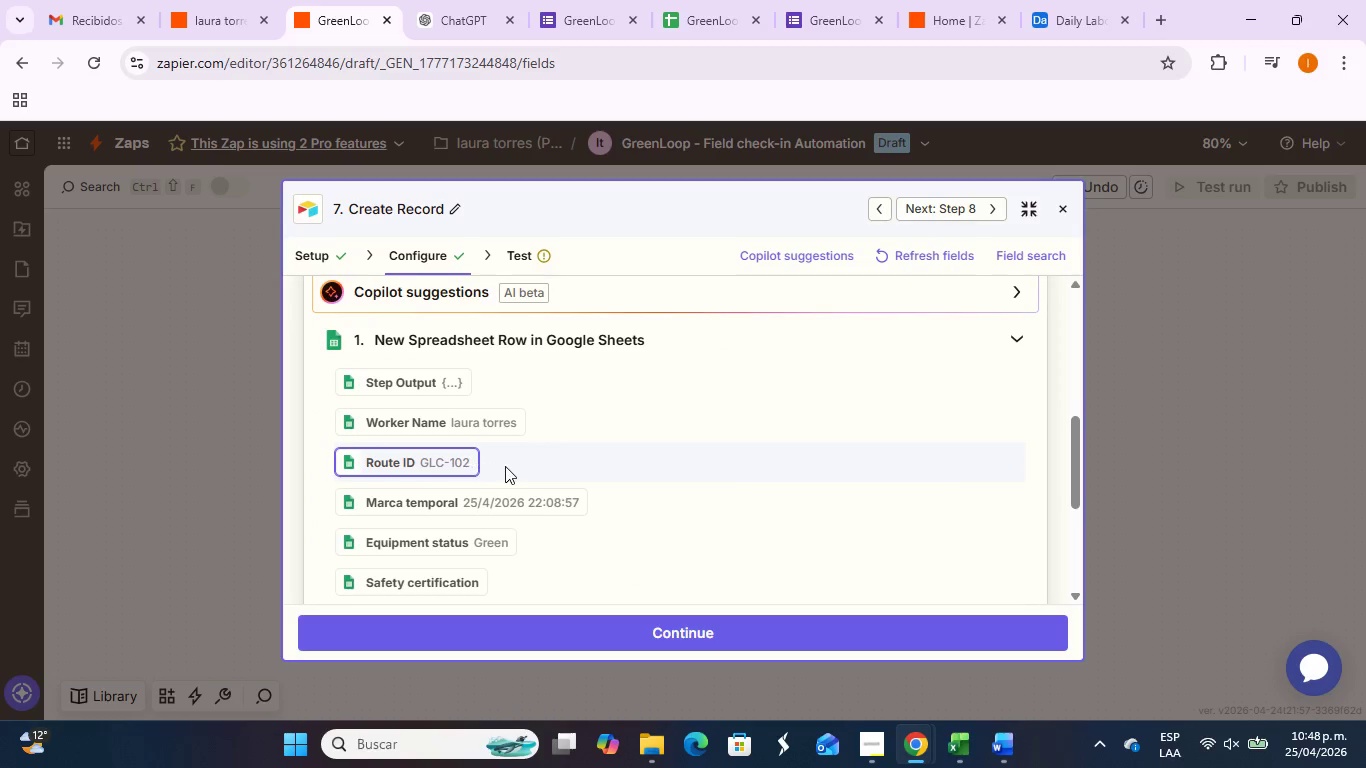 
scroll: coordinate [505, 466], scroll_direction: up, amount: 3.0
 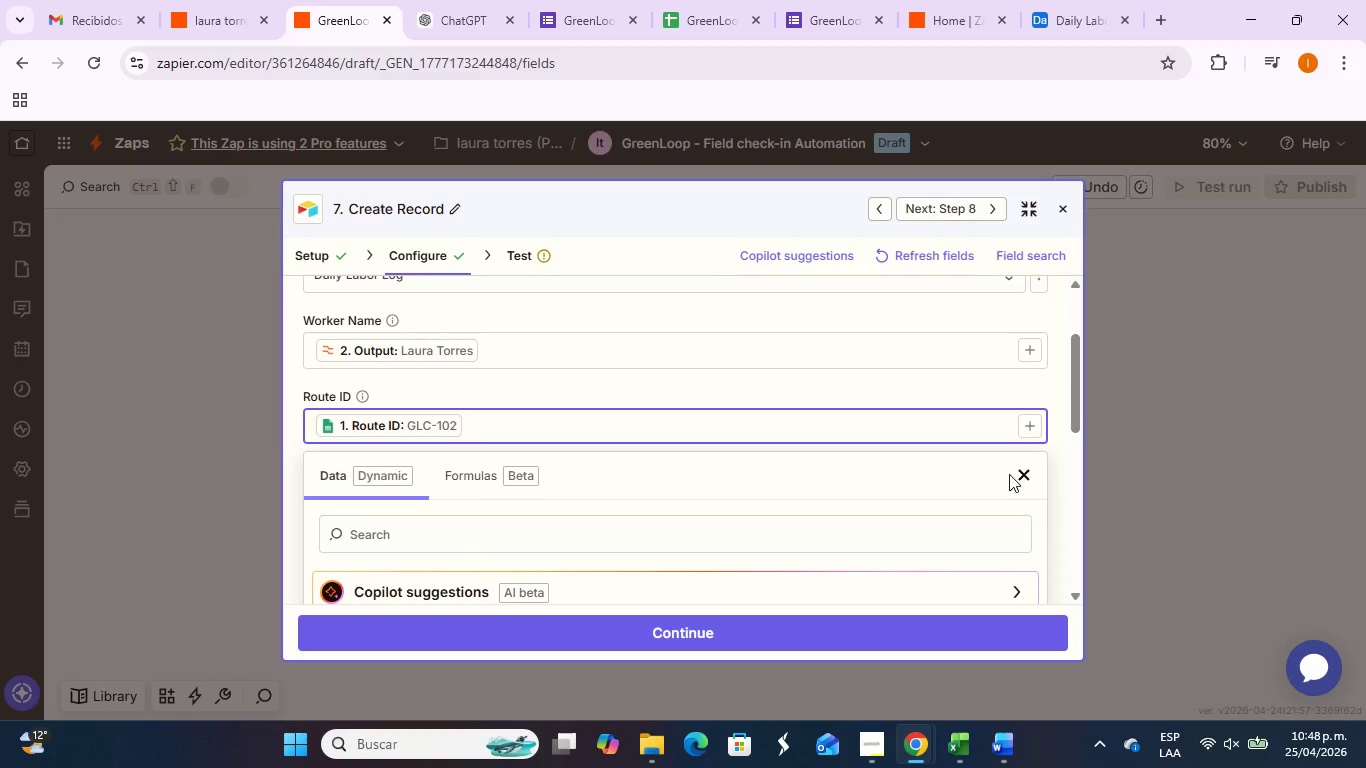 
left_click([1026, 474])
 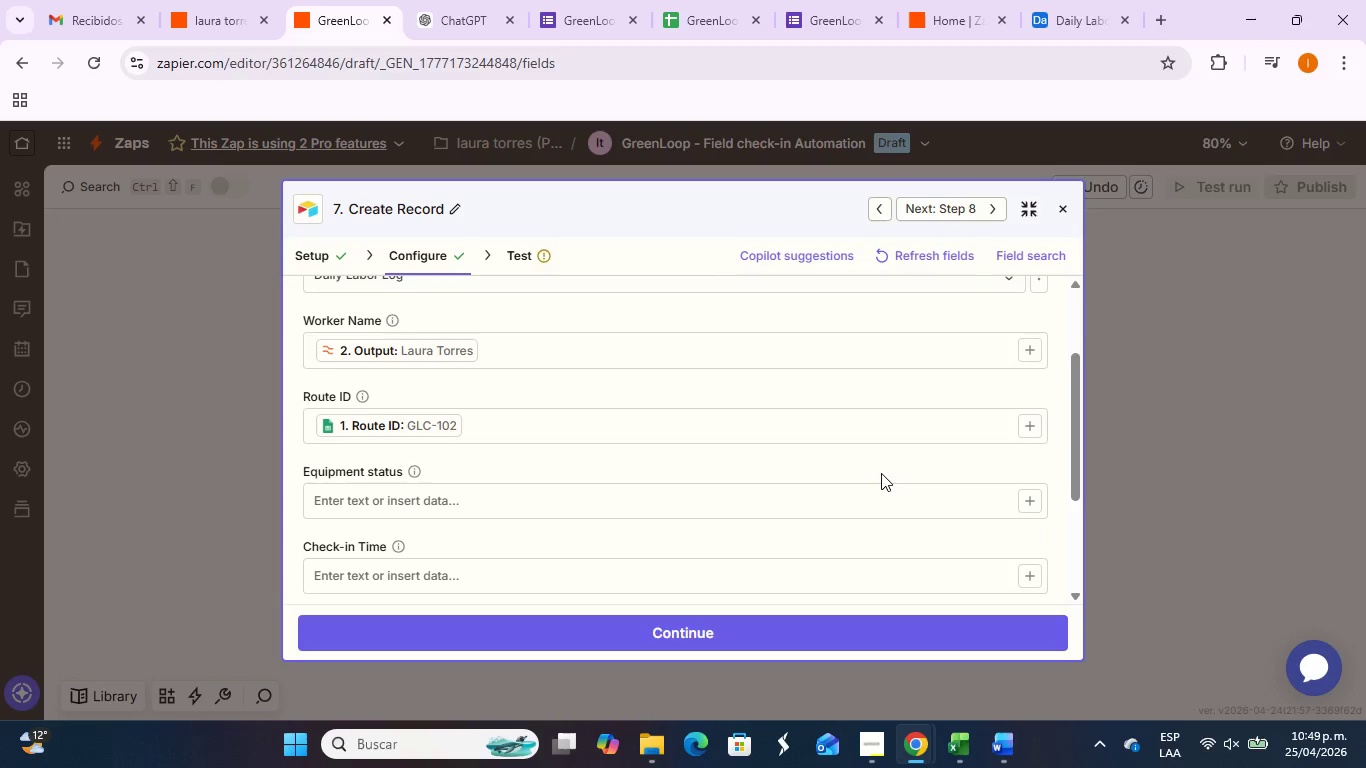 
scroll: coordinate [877, 474], scroll_direction: down, amount: 1.0
 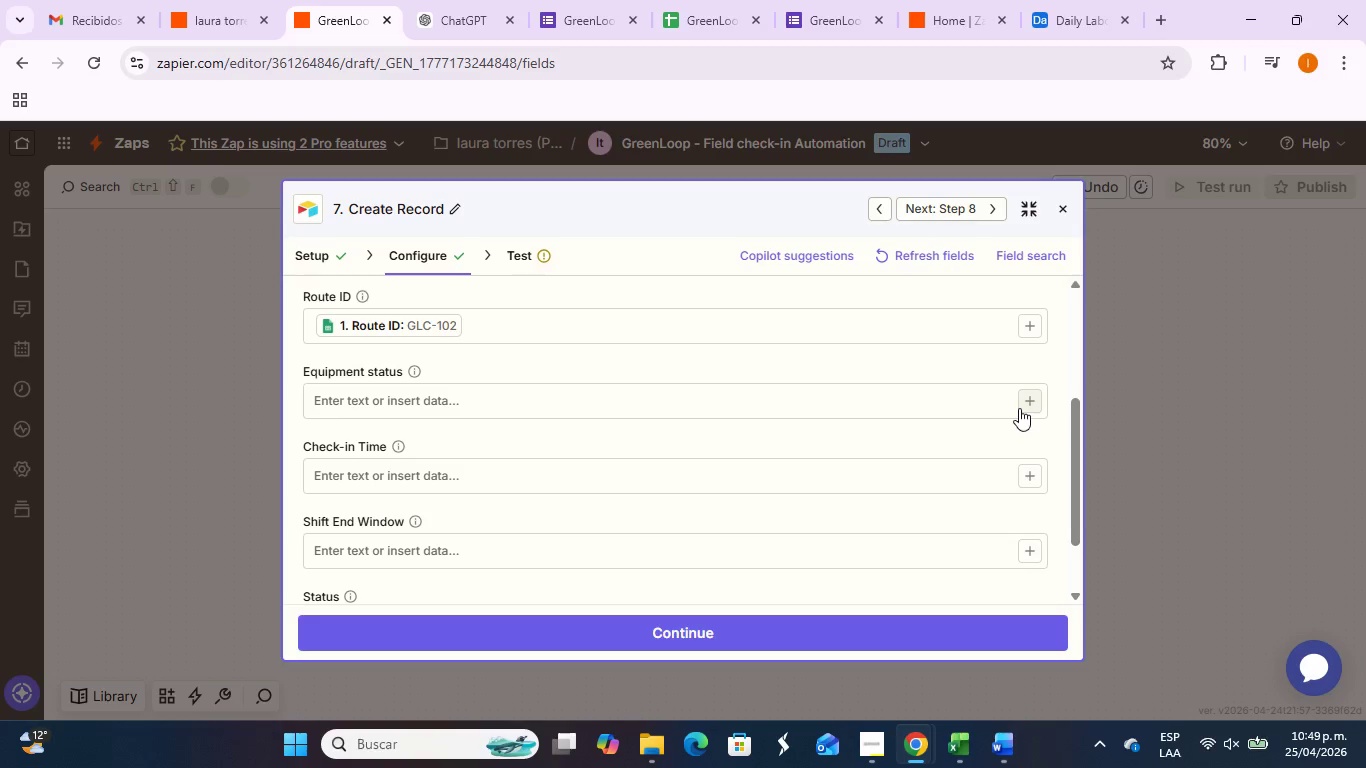 
left_click([1034, 410])
 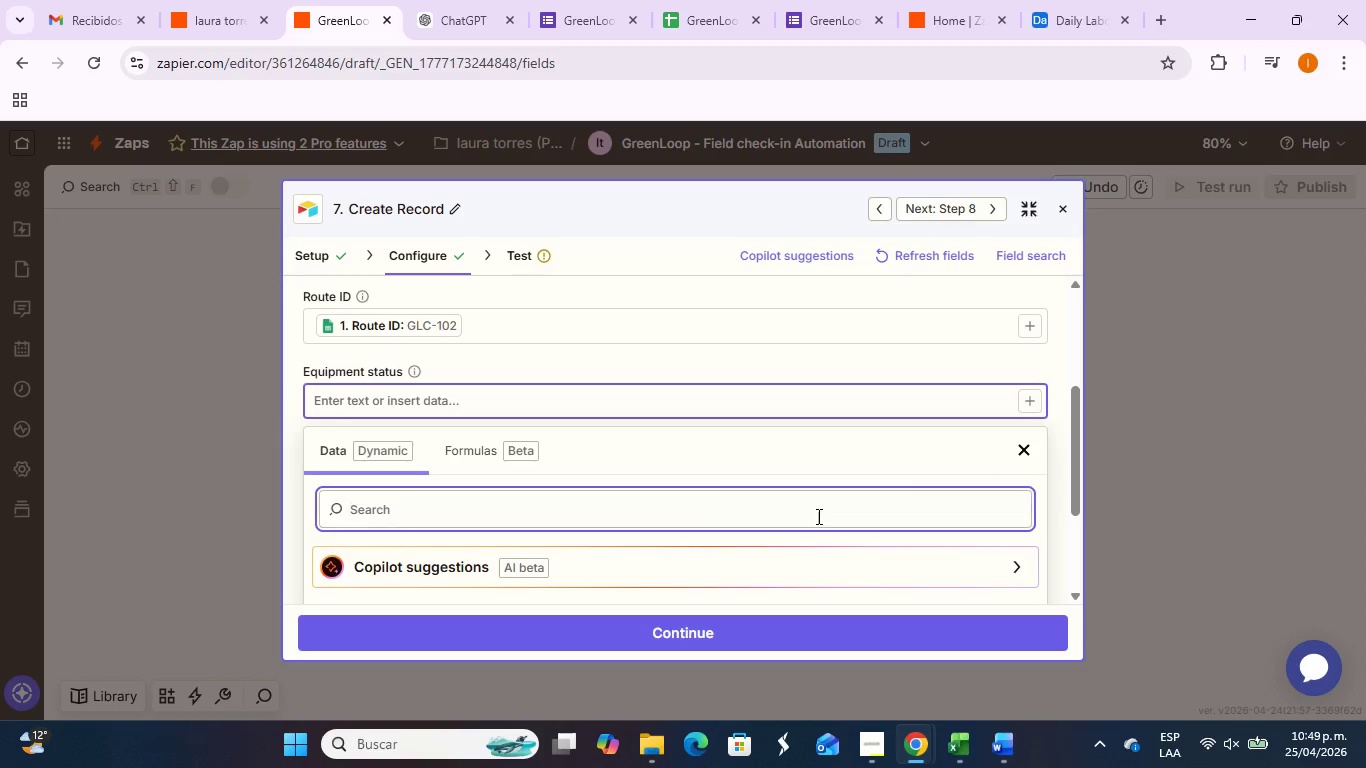 
scroll: coordinate [817, 516], scroll_direction: down, amount: 2.0
 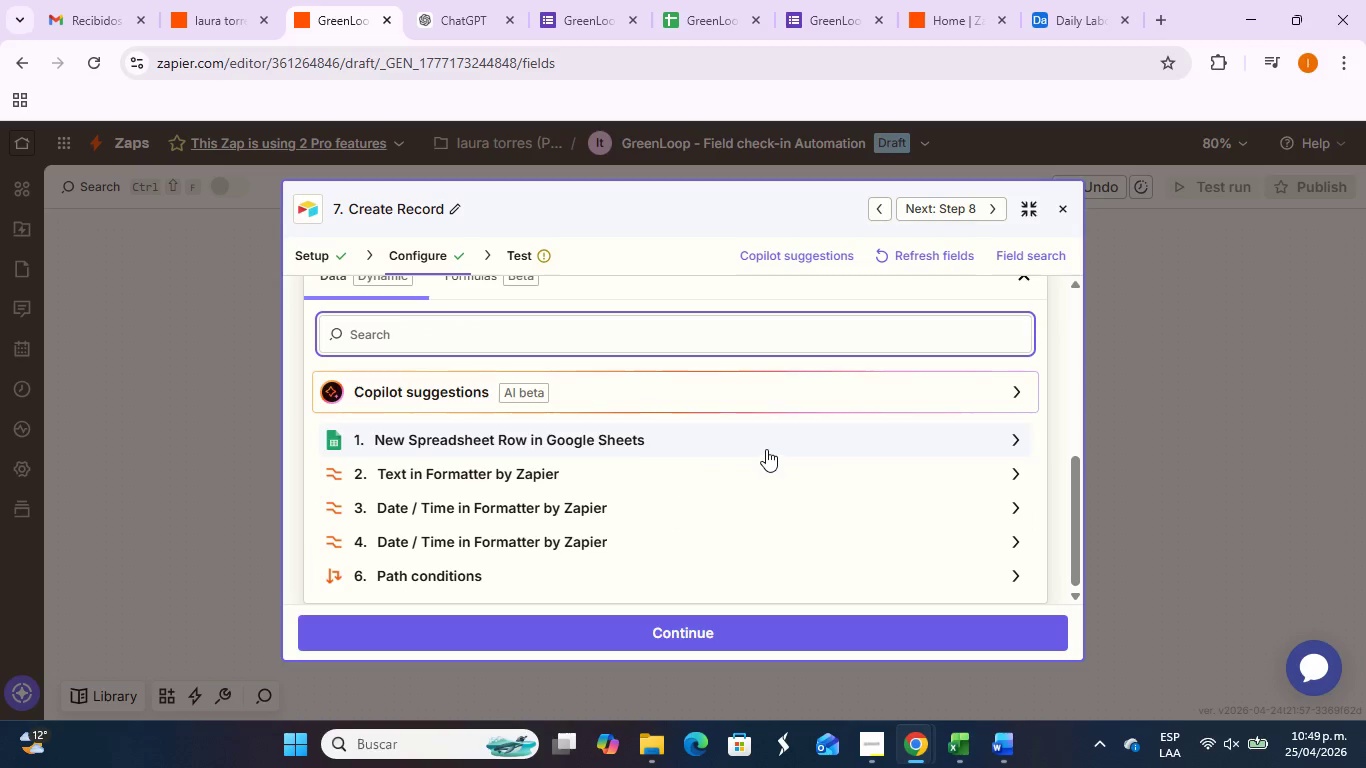 
left_click([766, 445])
 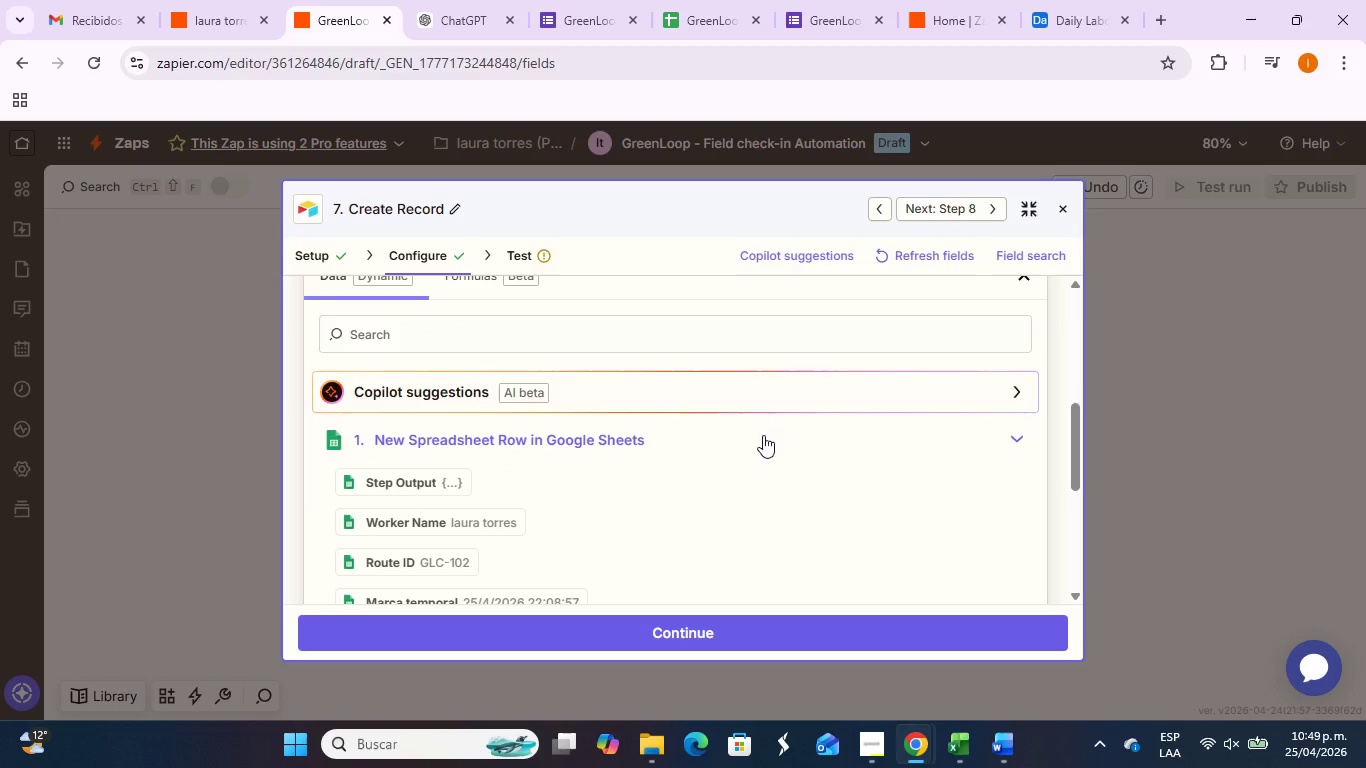 
scroll: coordinate [715, 487], scroll_direction: down, amount: 2.0
 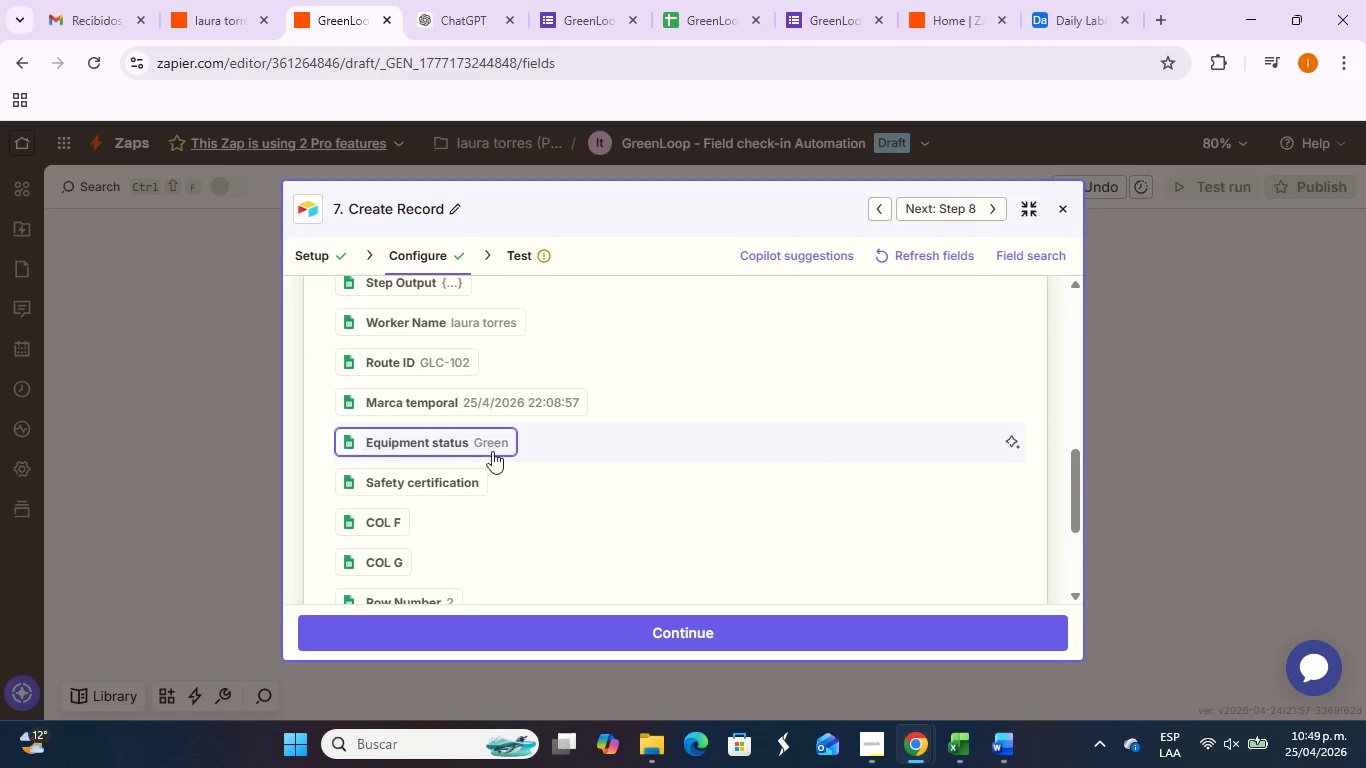 
left_click([480, 451])
 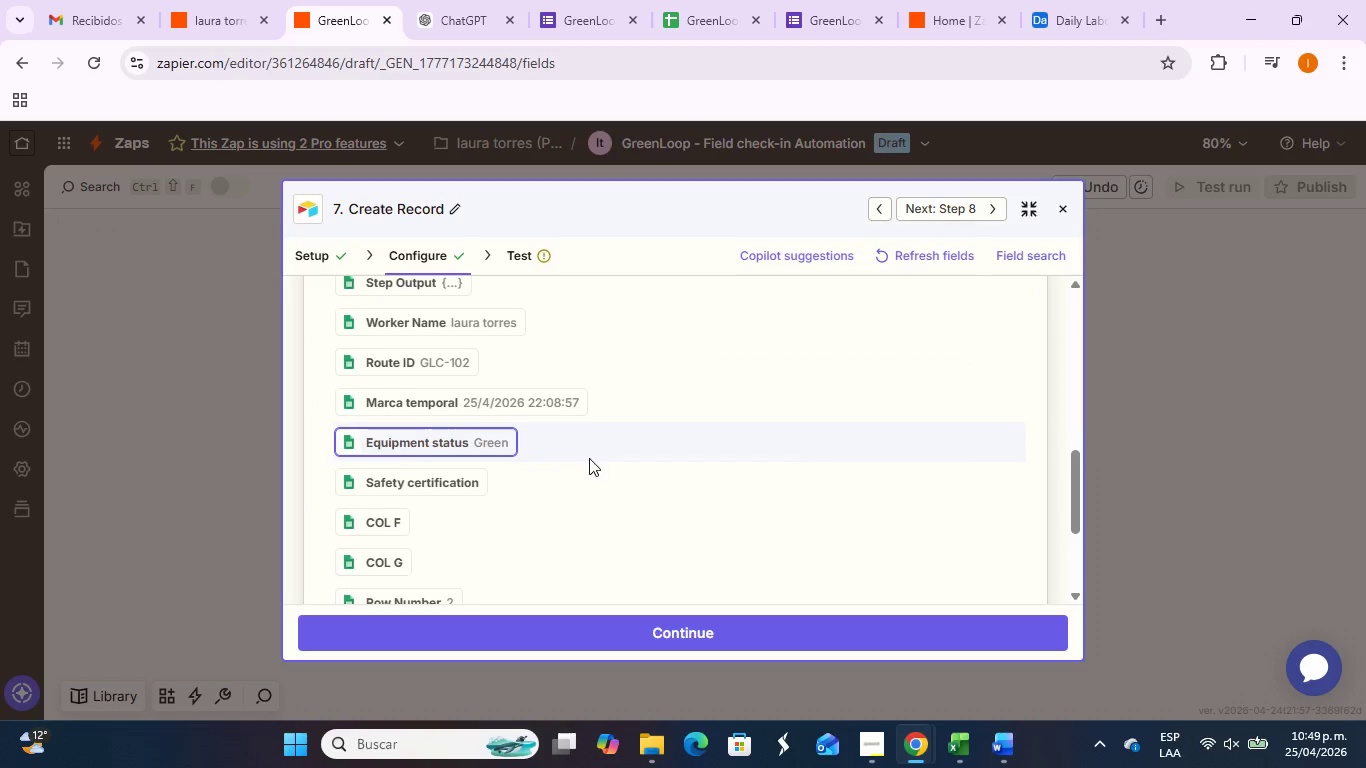 
scroll: coordinate [589, 458], scroll_direction: up, amount: 4.0
 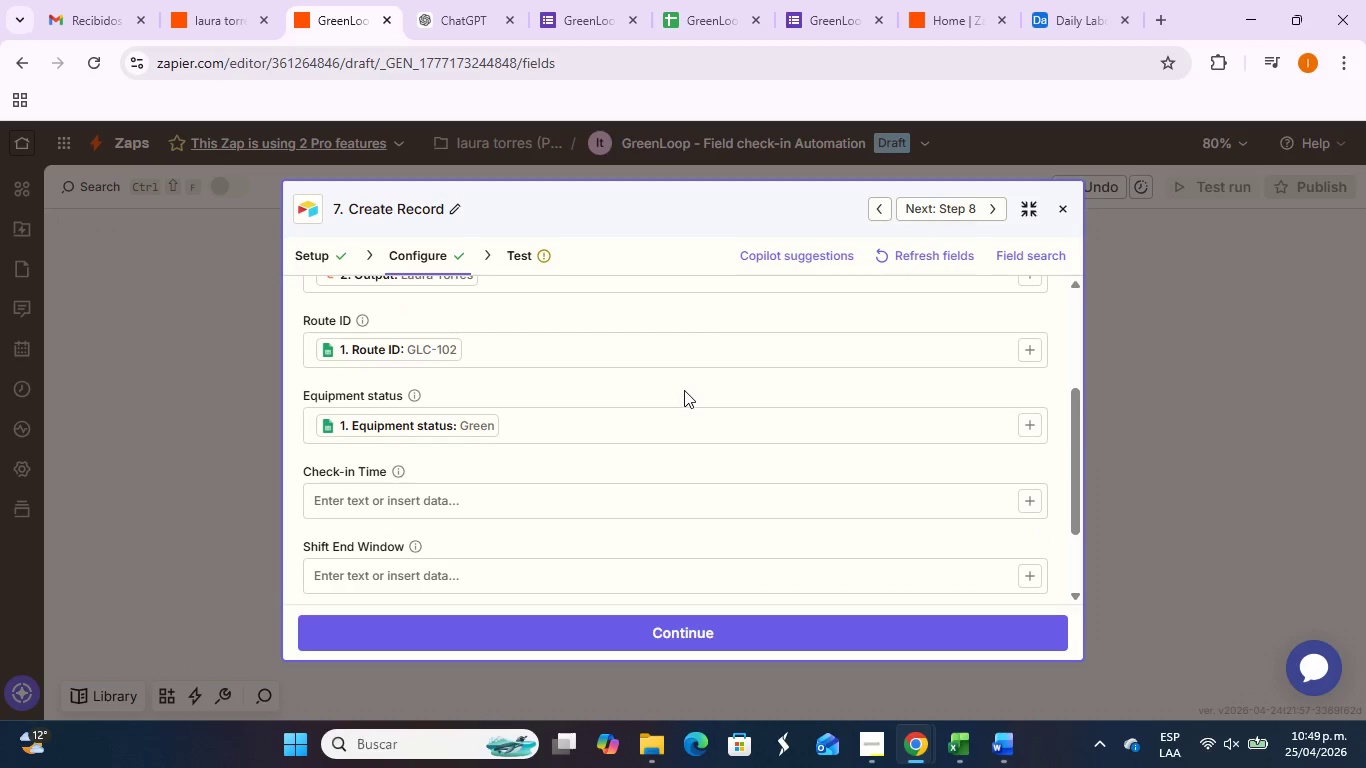 
scroll: coordinate [698, 417], scroll_direction: down, amount: 1.0
 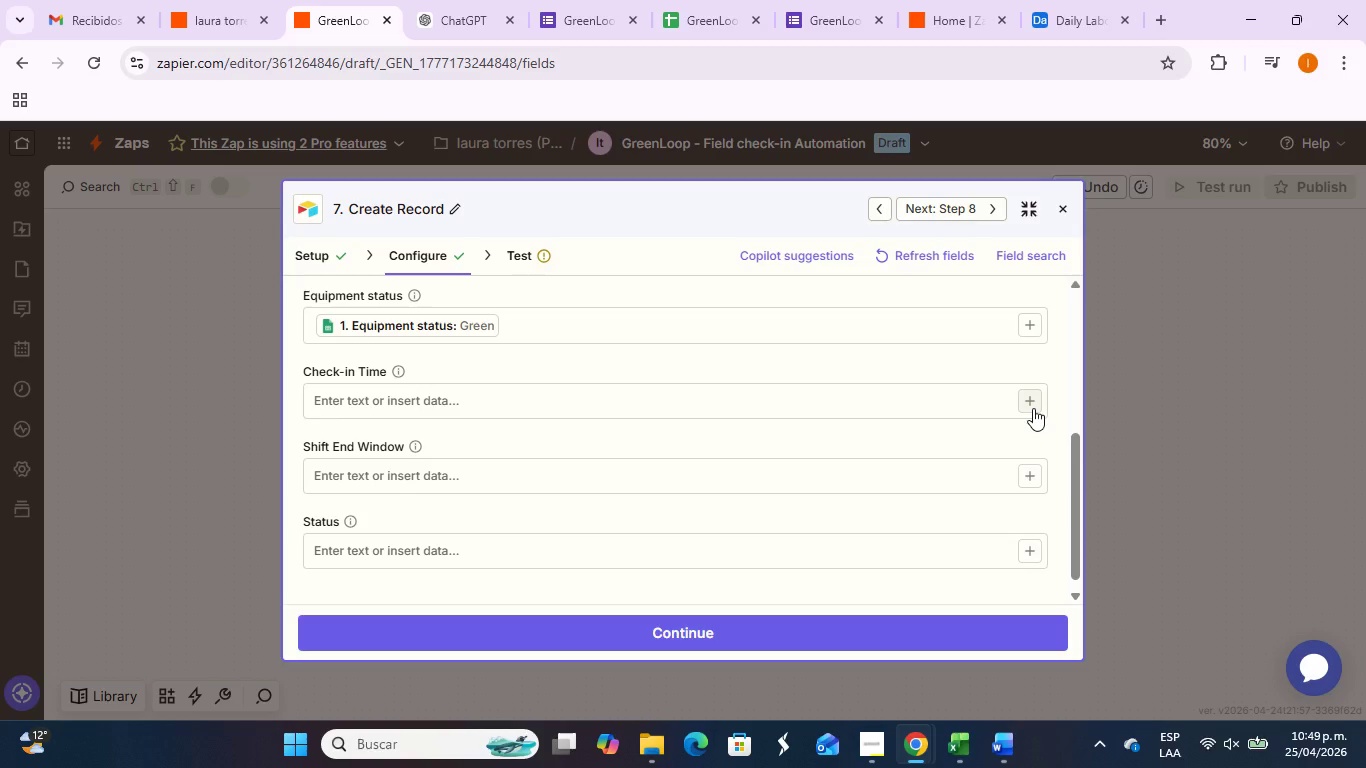 
left_click([1033, 408])
 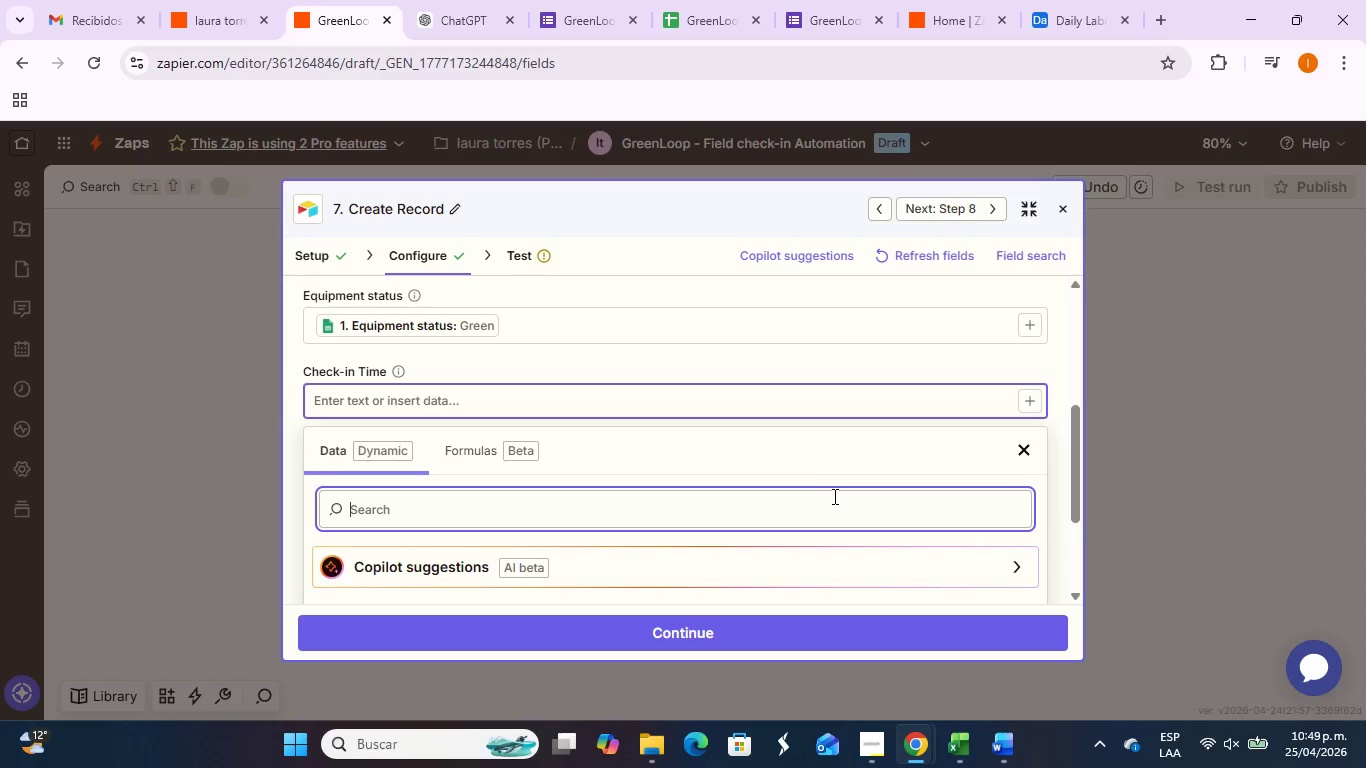 
scroll: coordinate [842, 487], scroll_direction: down, amount: 3.0
 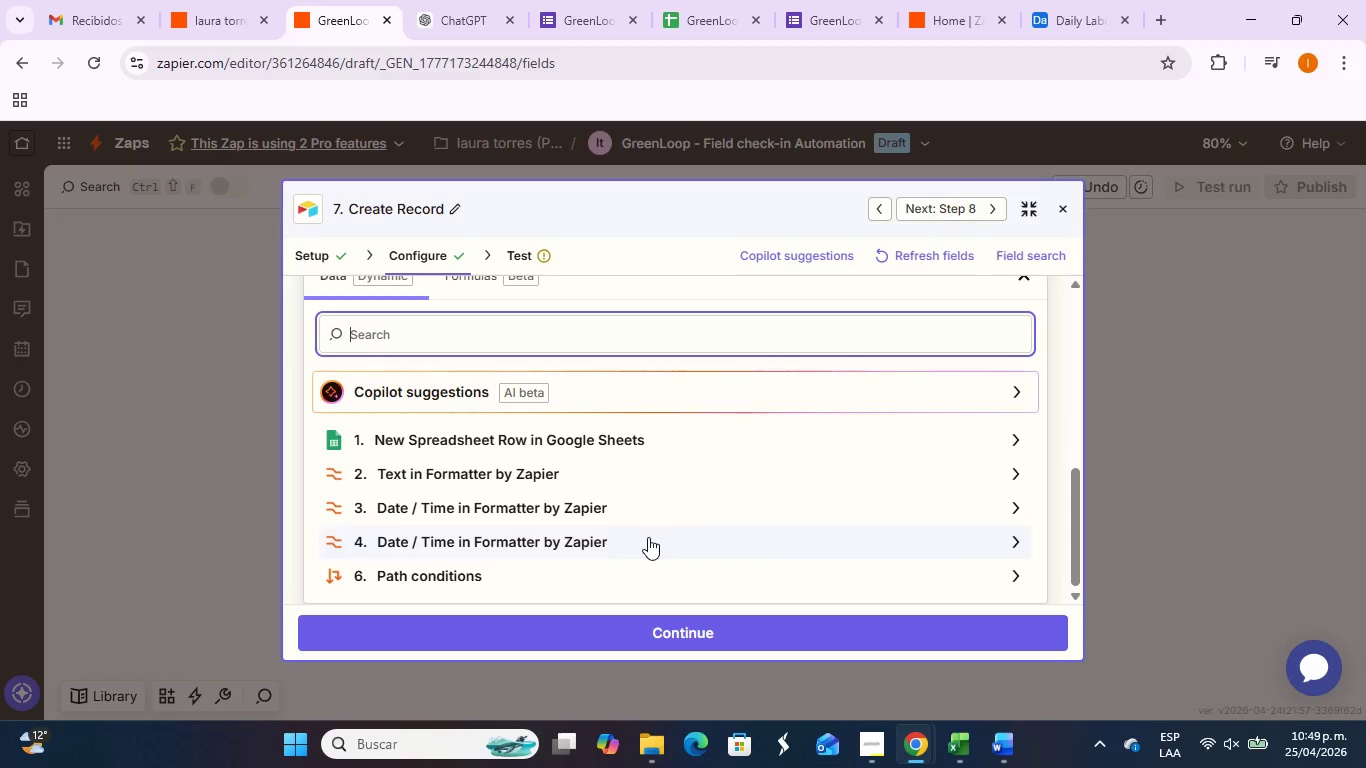 
left_click([648, 537])
 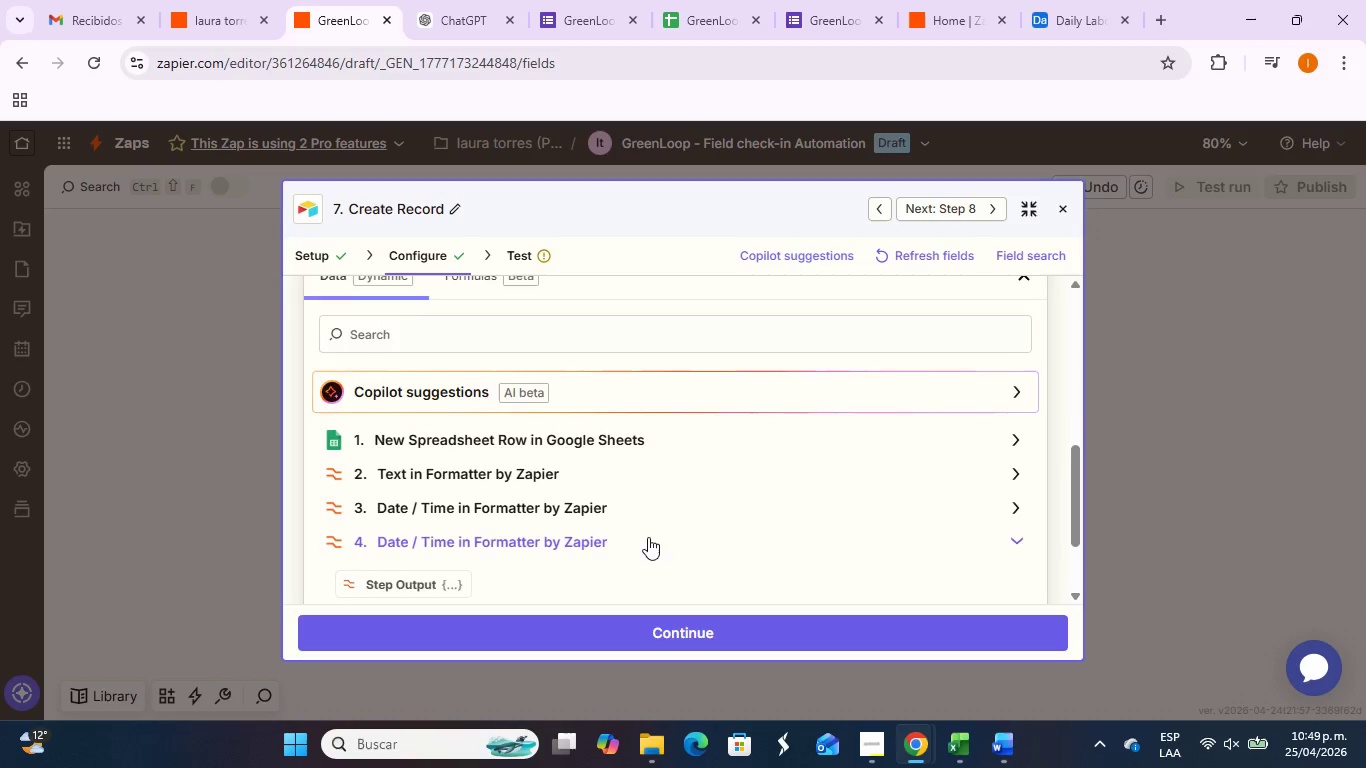 
scroll: coordinate [648, 537], scroll_direction: down, amount: 2.0
 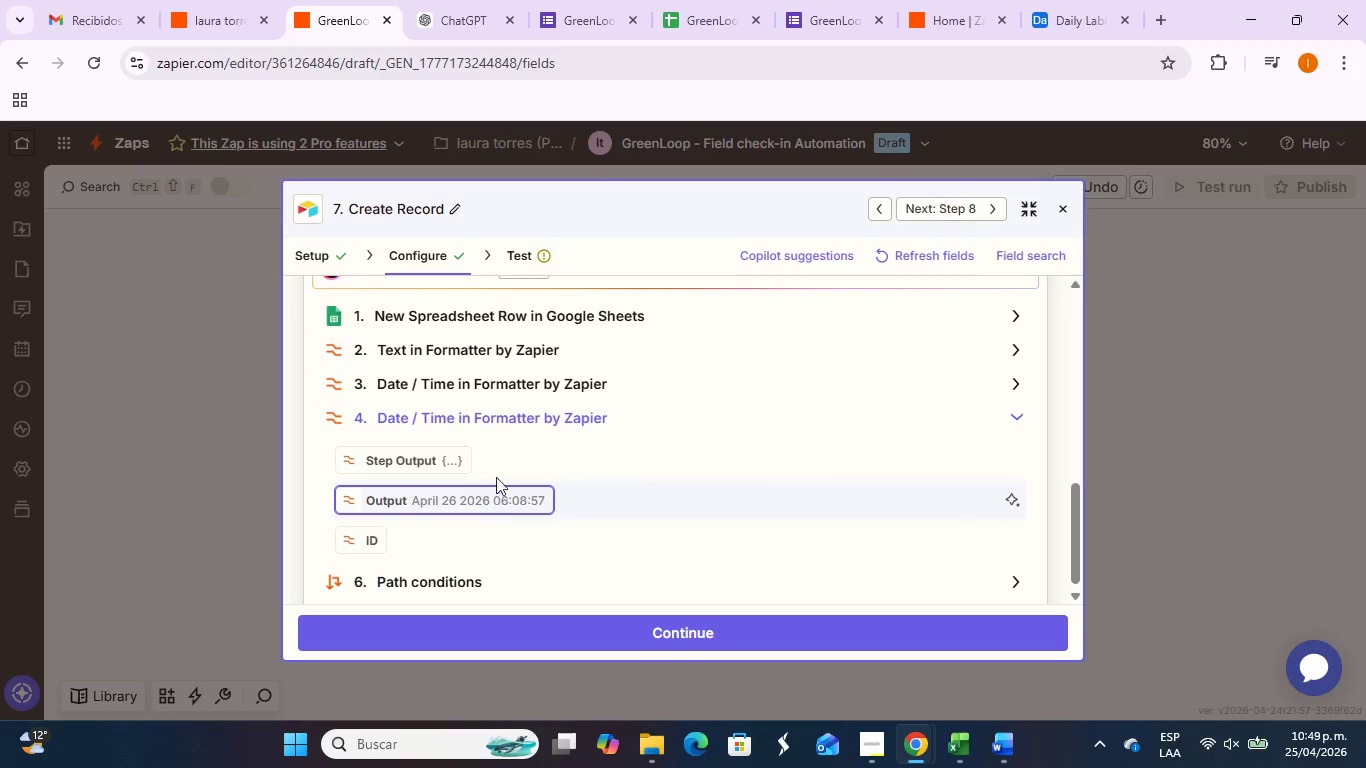 
left_click([536, 385])
 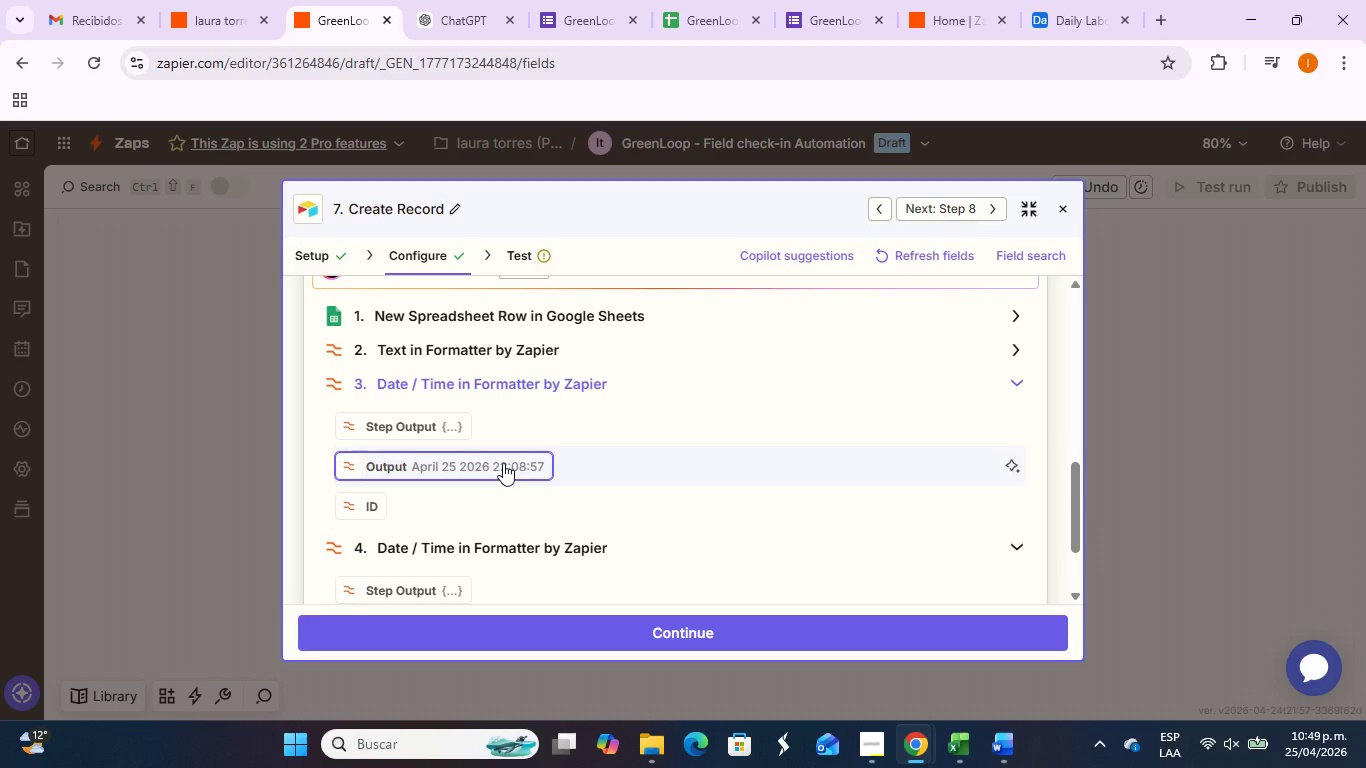 
left_click([503, 463])
 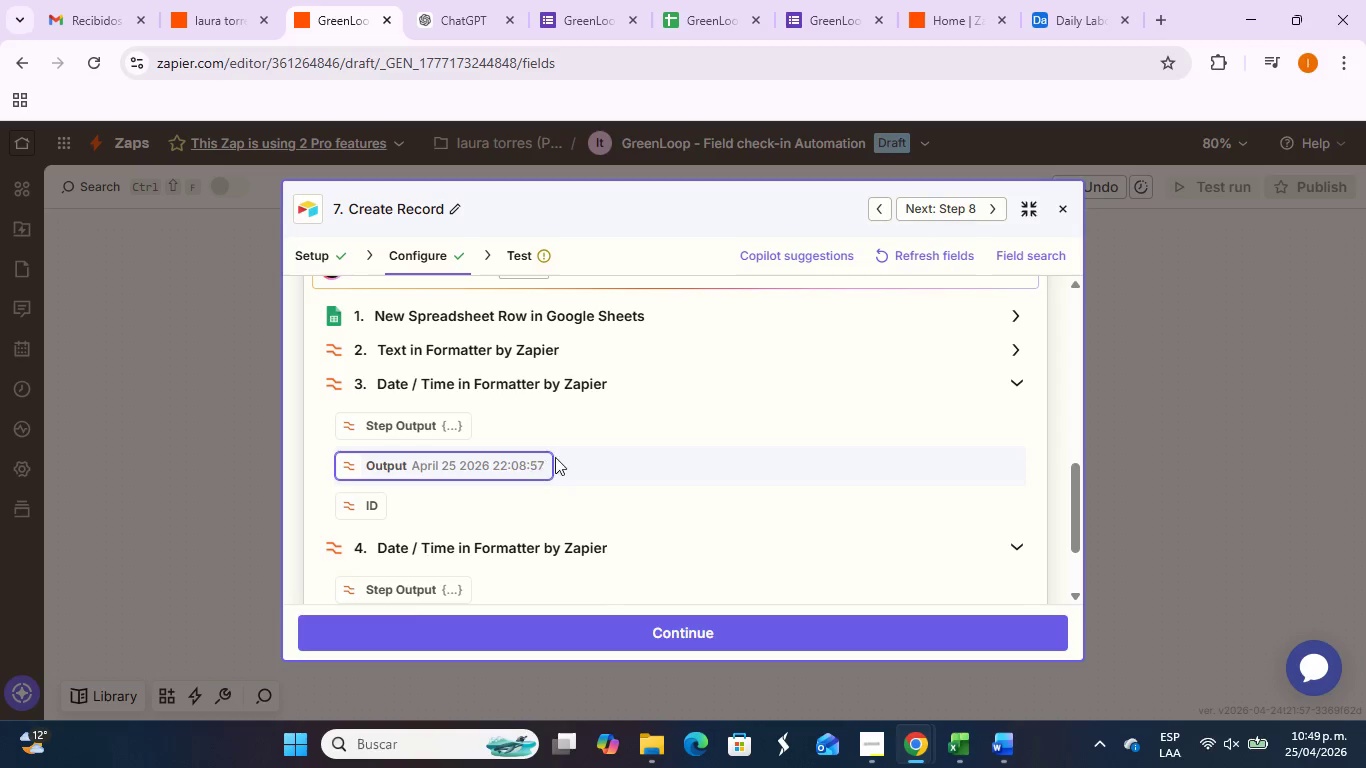 
scroll: coordinate [555, 457], scroll_direction: up, amount: 4.0
 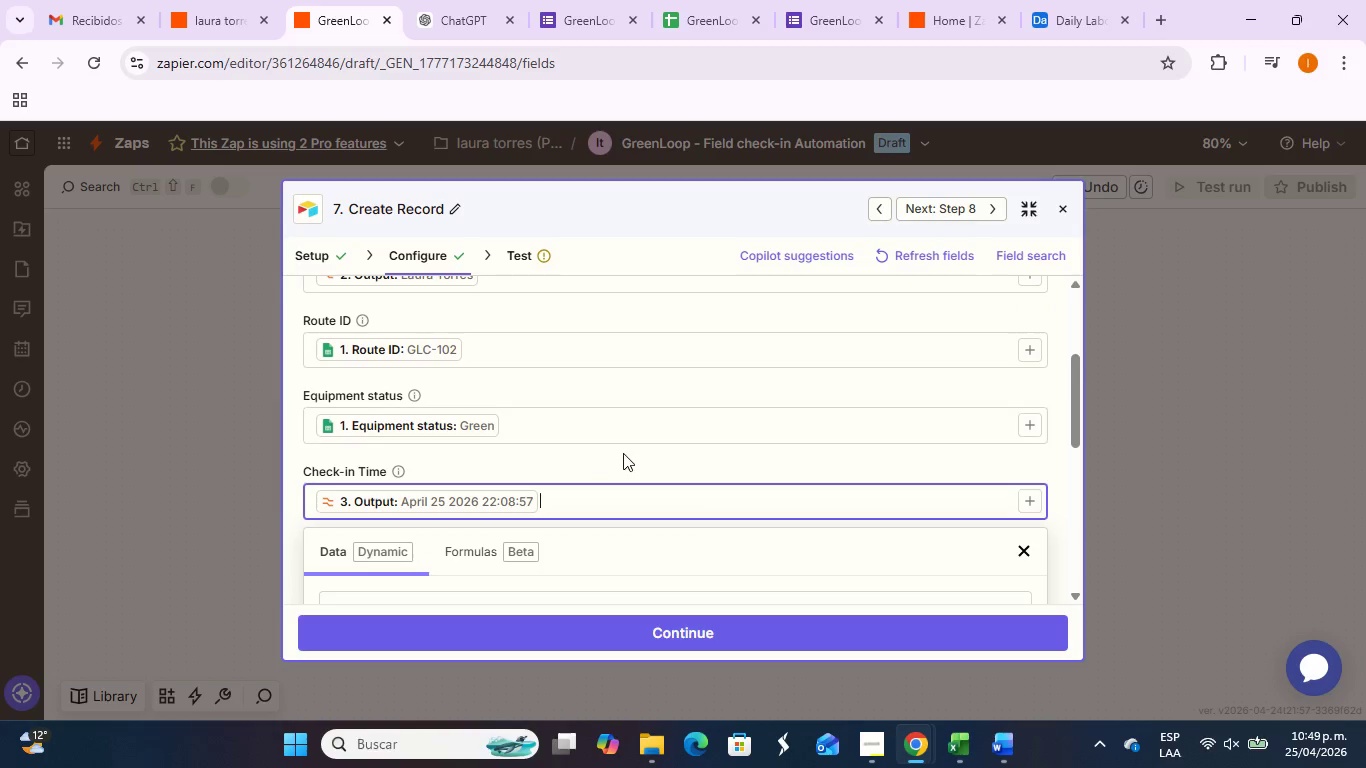 
left_click([624, 453])
 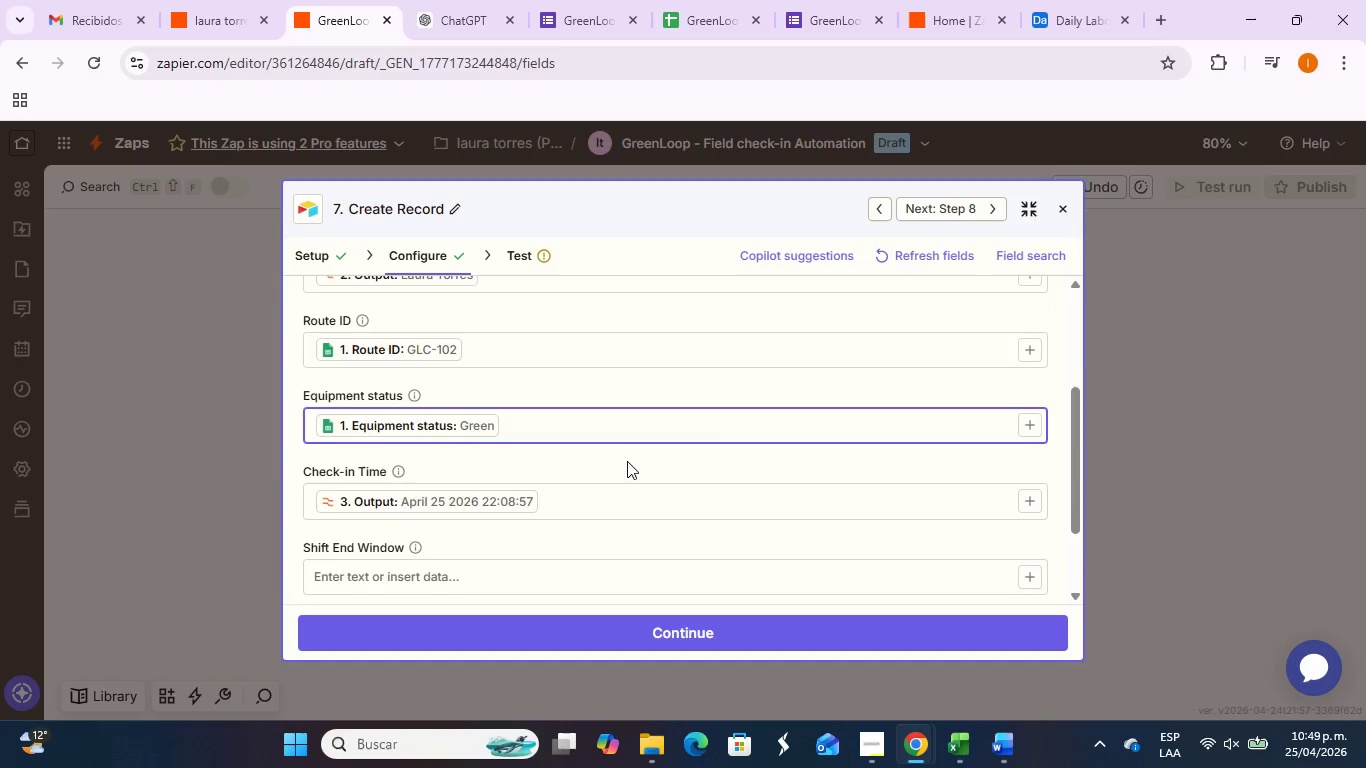 
scroll: coordinate [627, 461], scroll_direction: down, amount: 1.0
 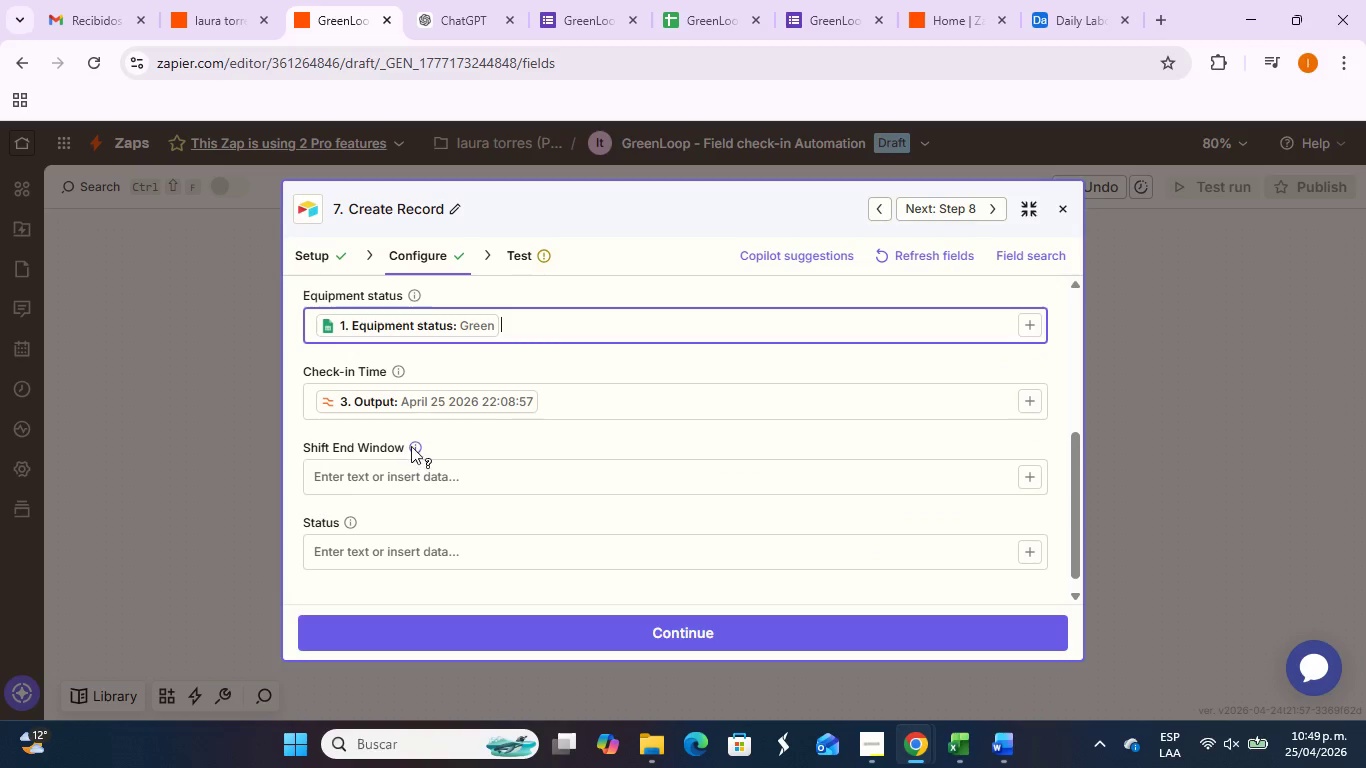 
left_click([417, 443])
 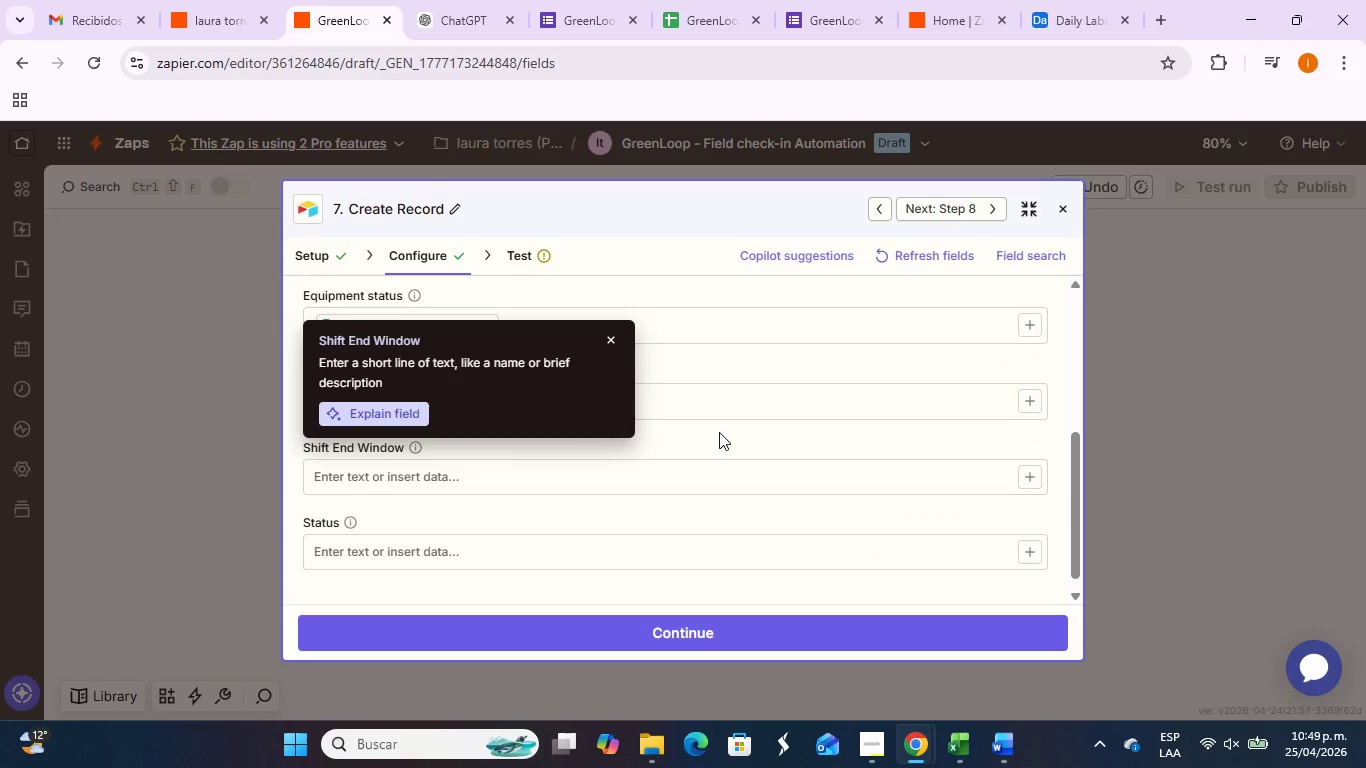 
left_click([719, 432])
 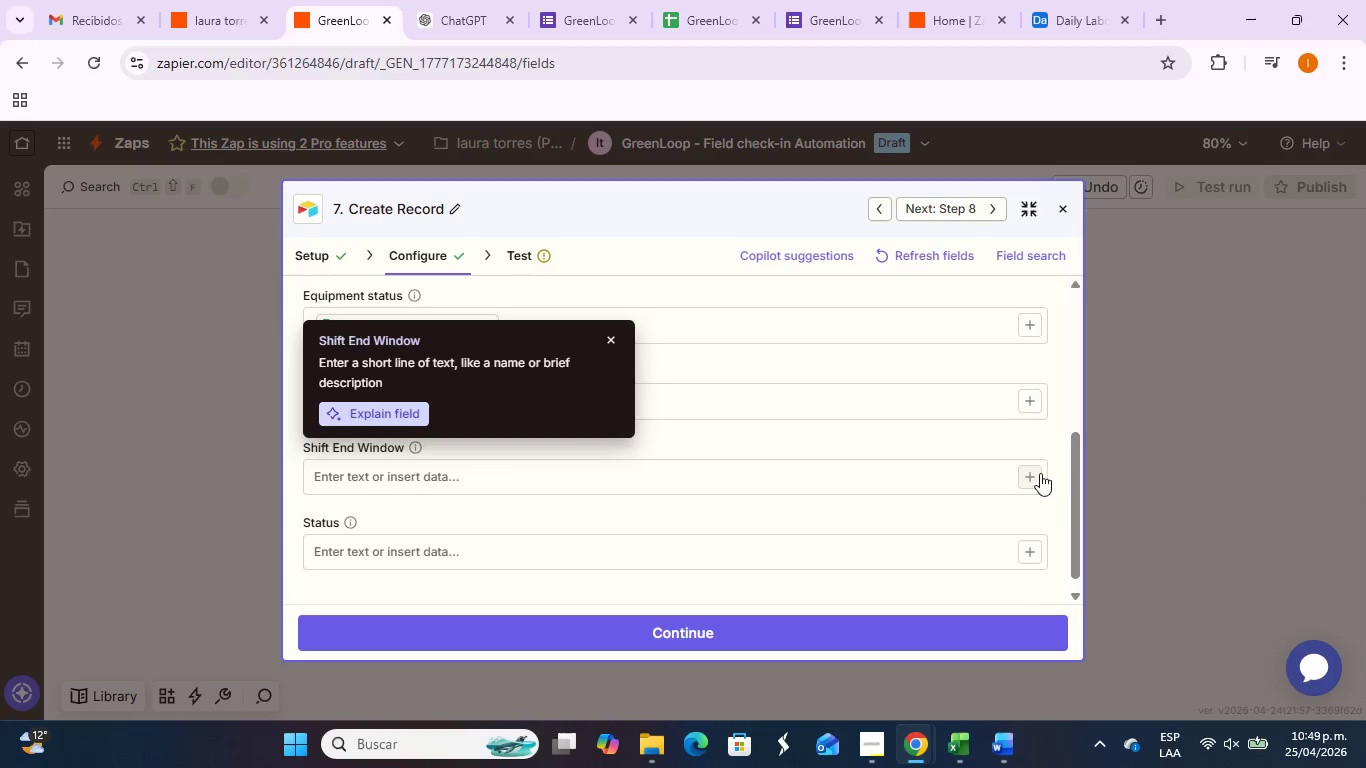 
left_click([1025, 473])
 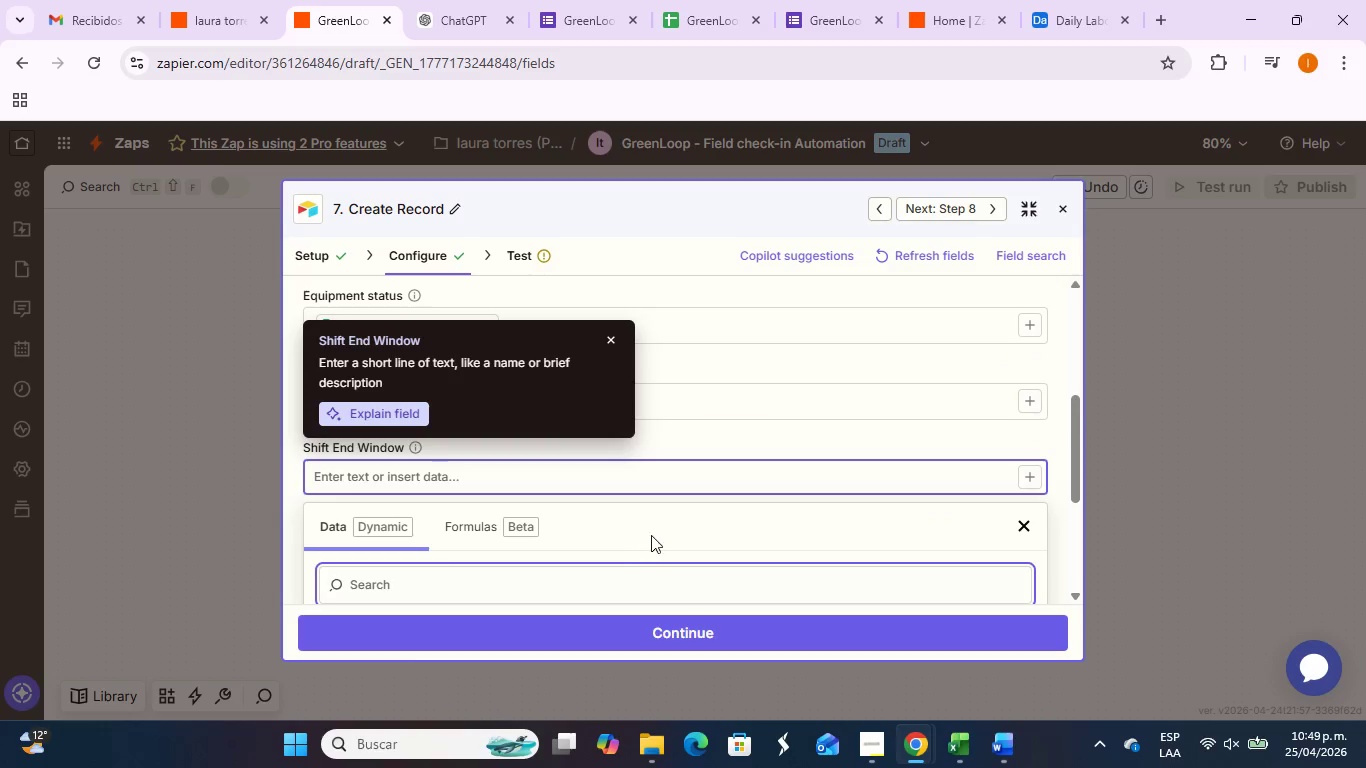 
scroll: coordinate [657, 507], scroll_direction: down, amount: 4.0
 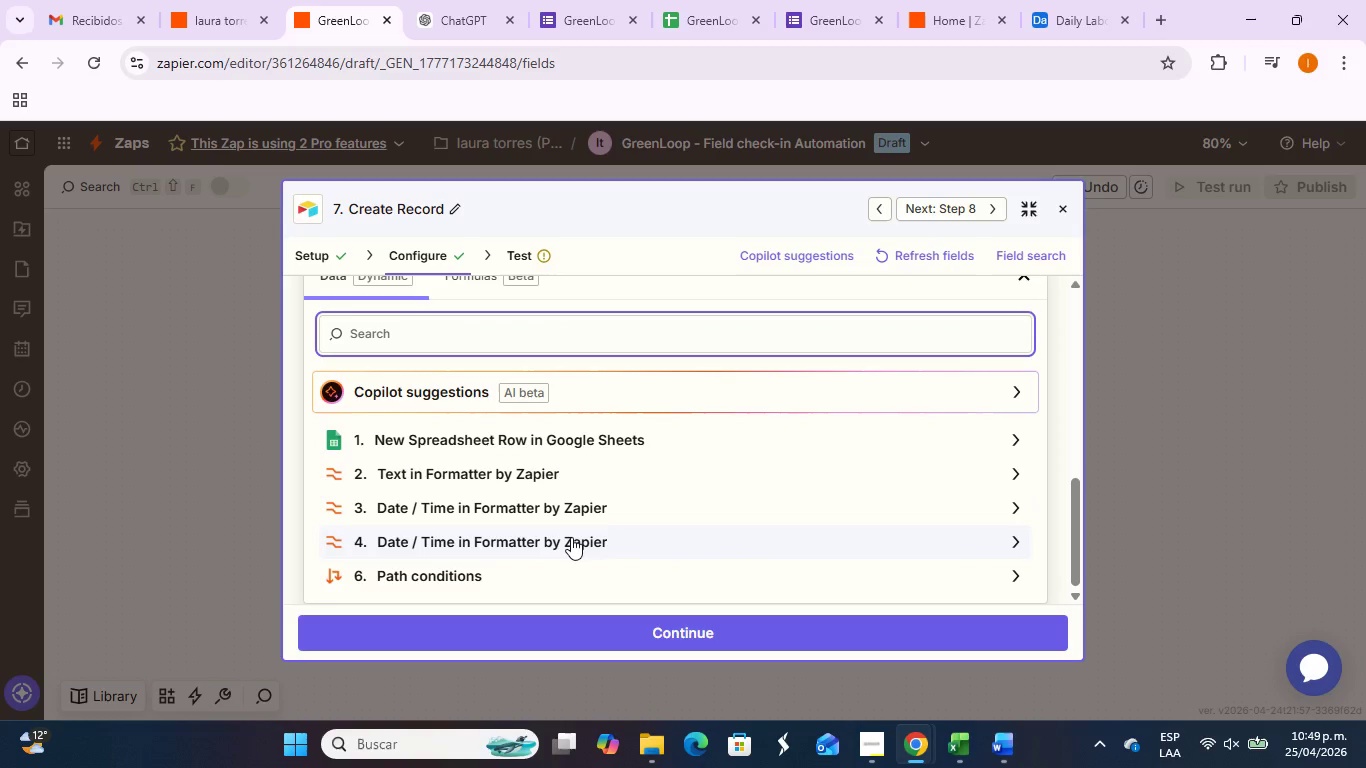 
left_click([571, 537])
 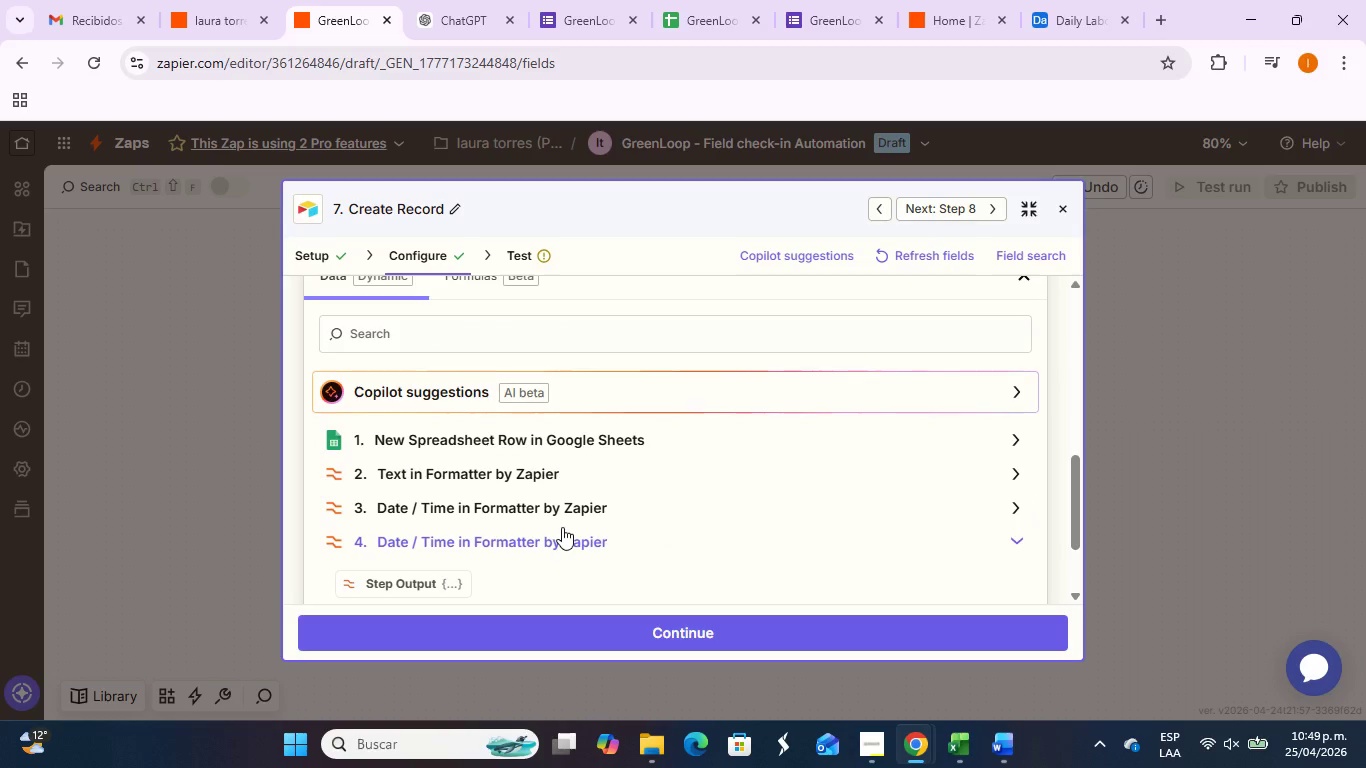 
scroll: coordinate [564, 515], scroll_direction: down, amount: 1.0
 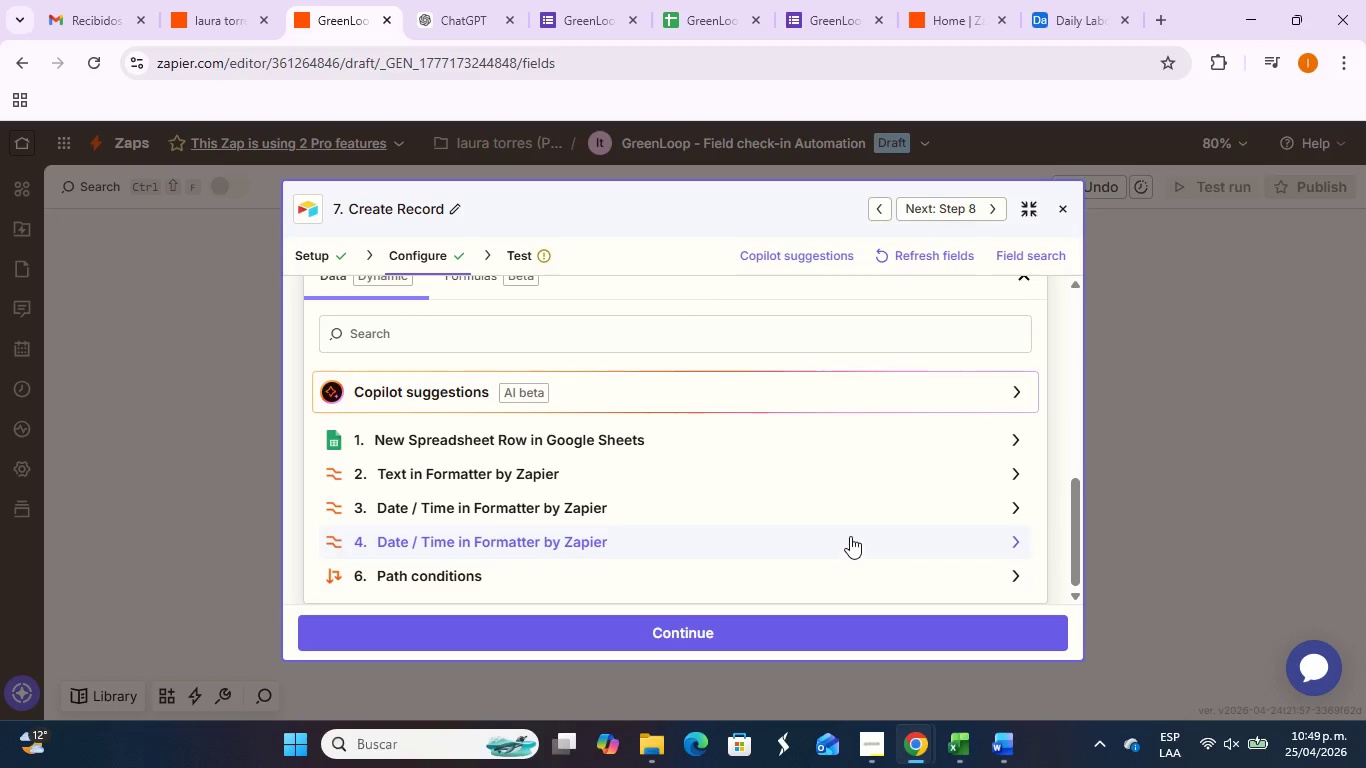 
wait(14.5)
 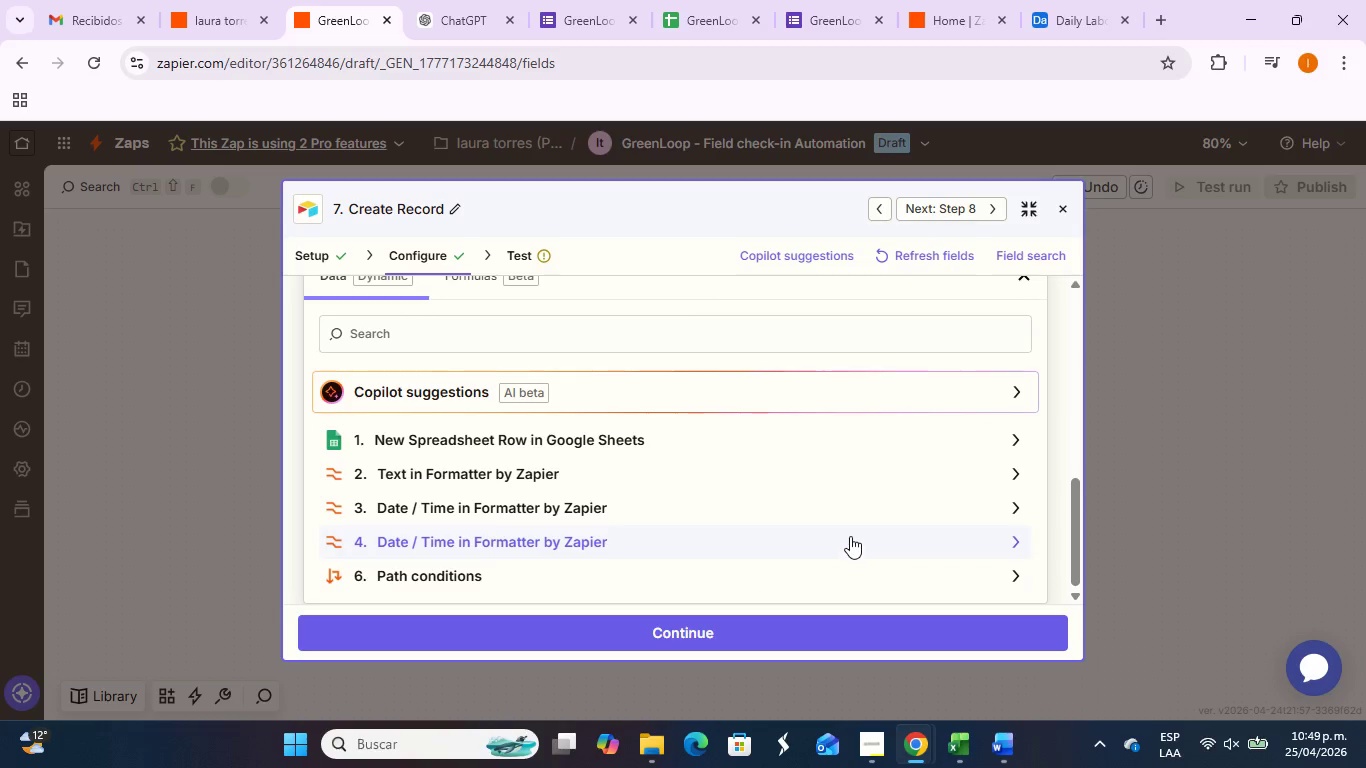 
left_click([859, 541])
 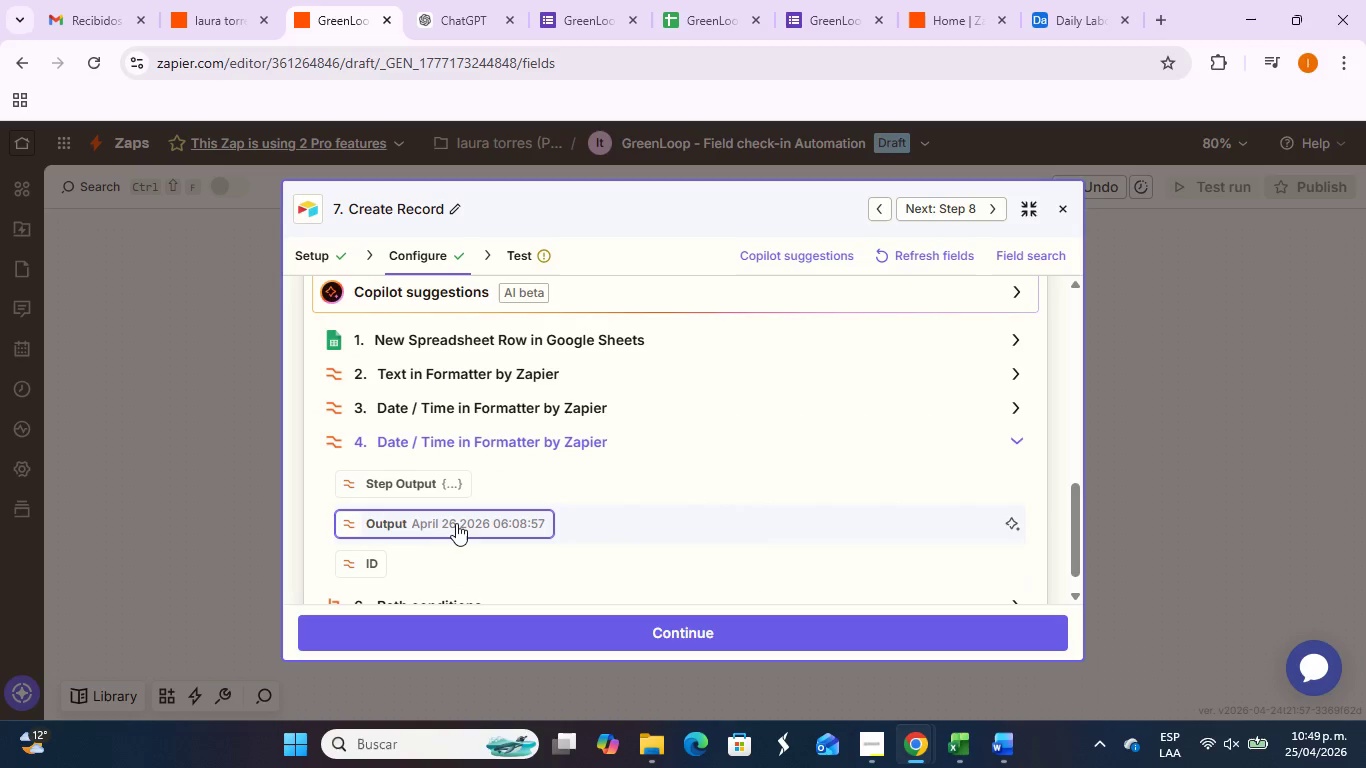 
left_click([458, 522])
 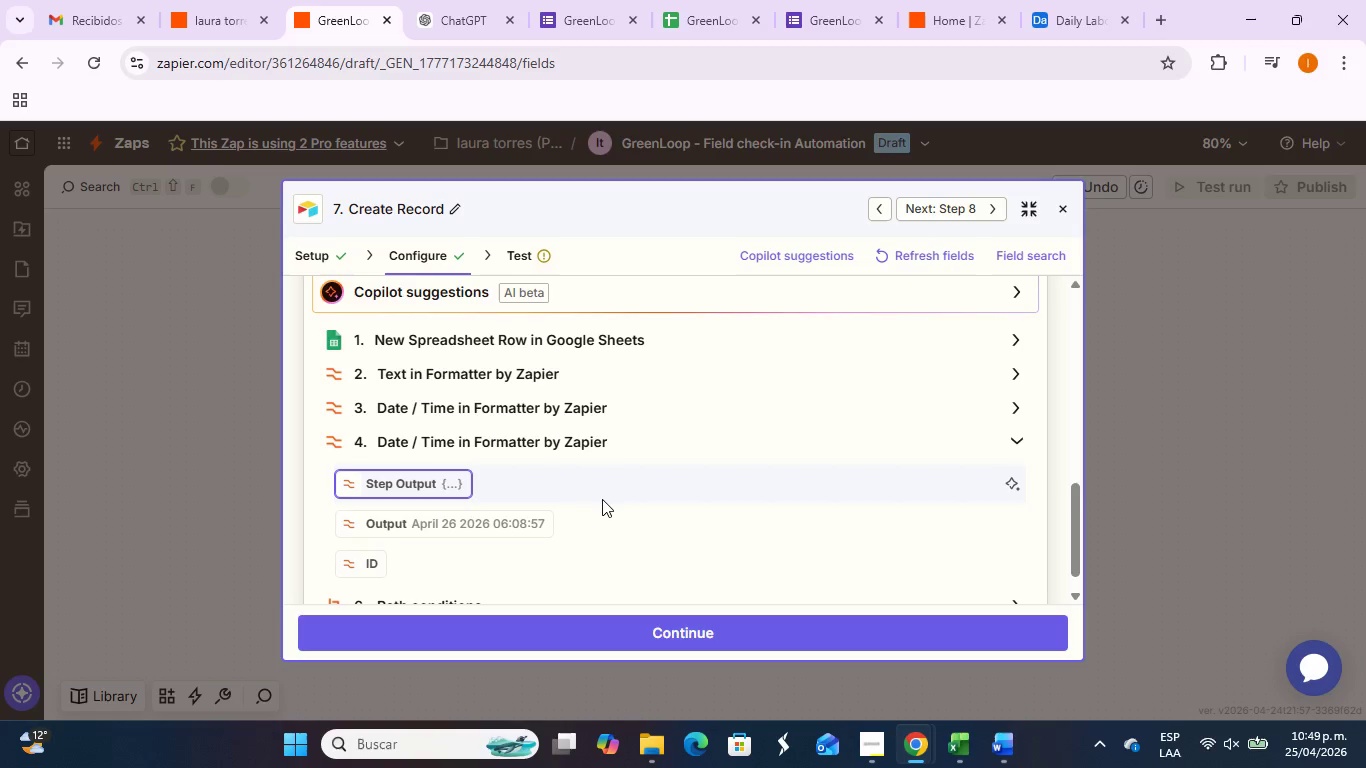 
scroll: coordinate [604, 496], scroll_direction: up, amount: 2.0
 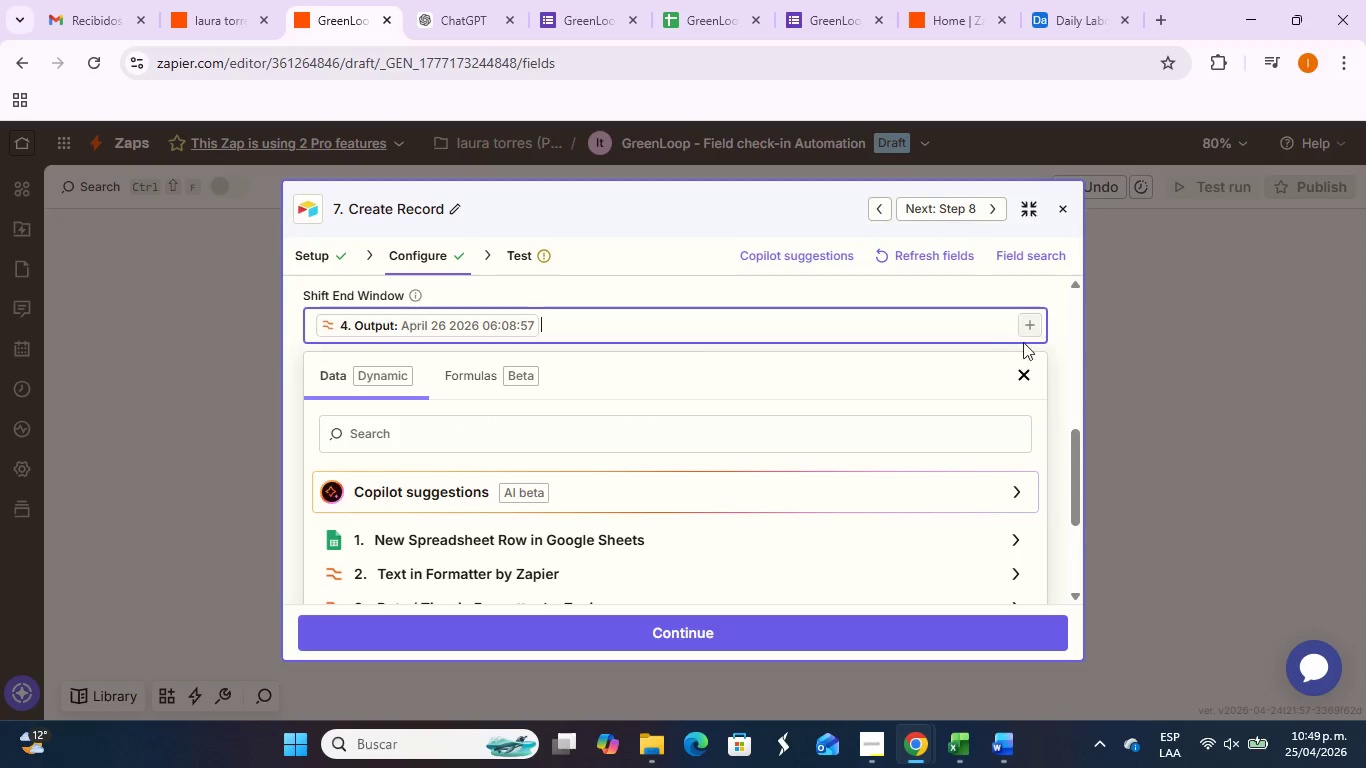 
left_click([1020, 369])
 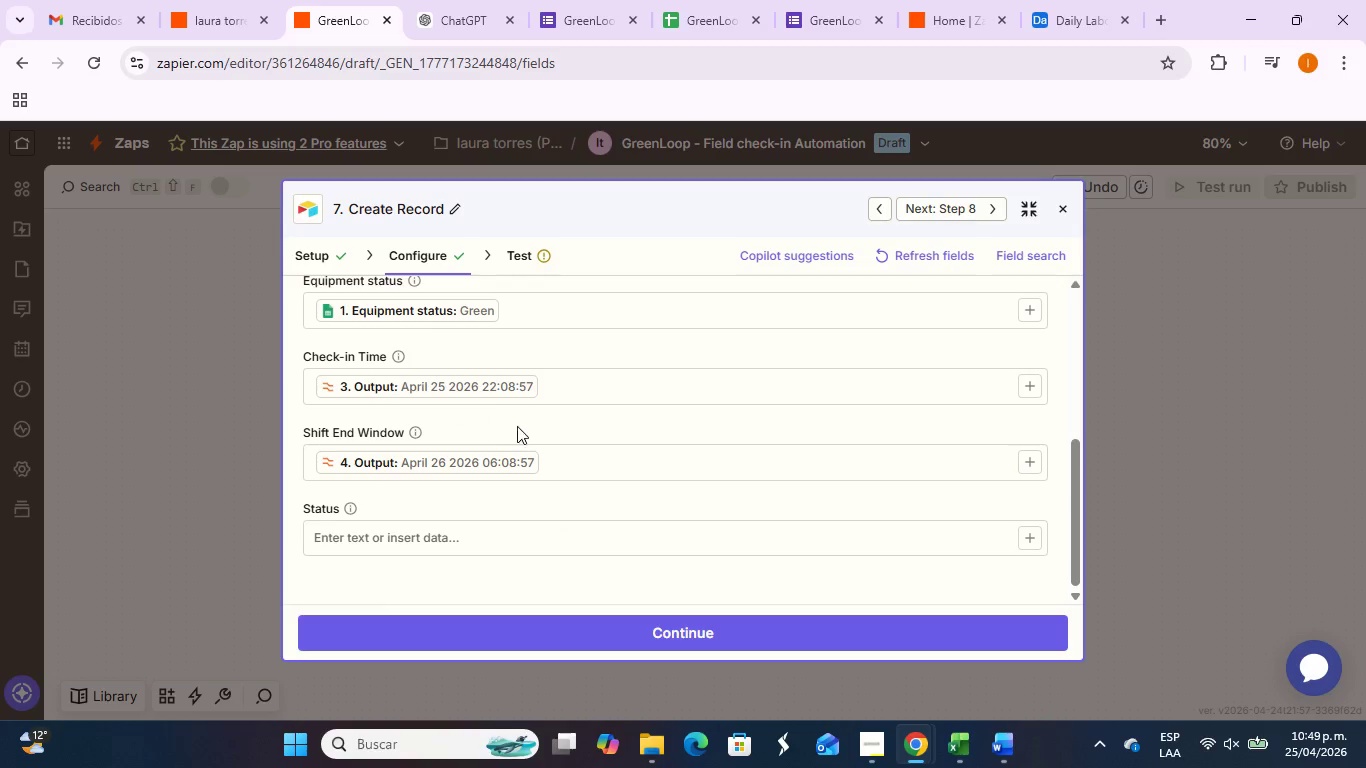 
scroll: coordinate [548, 465], scroll_direction: down, amount: 1.0
 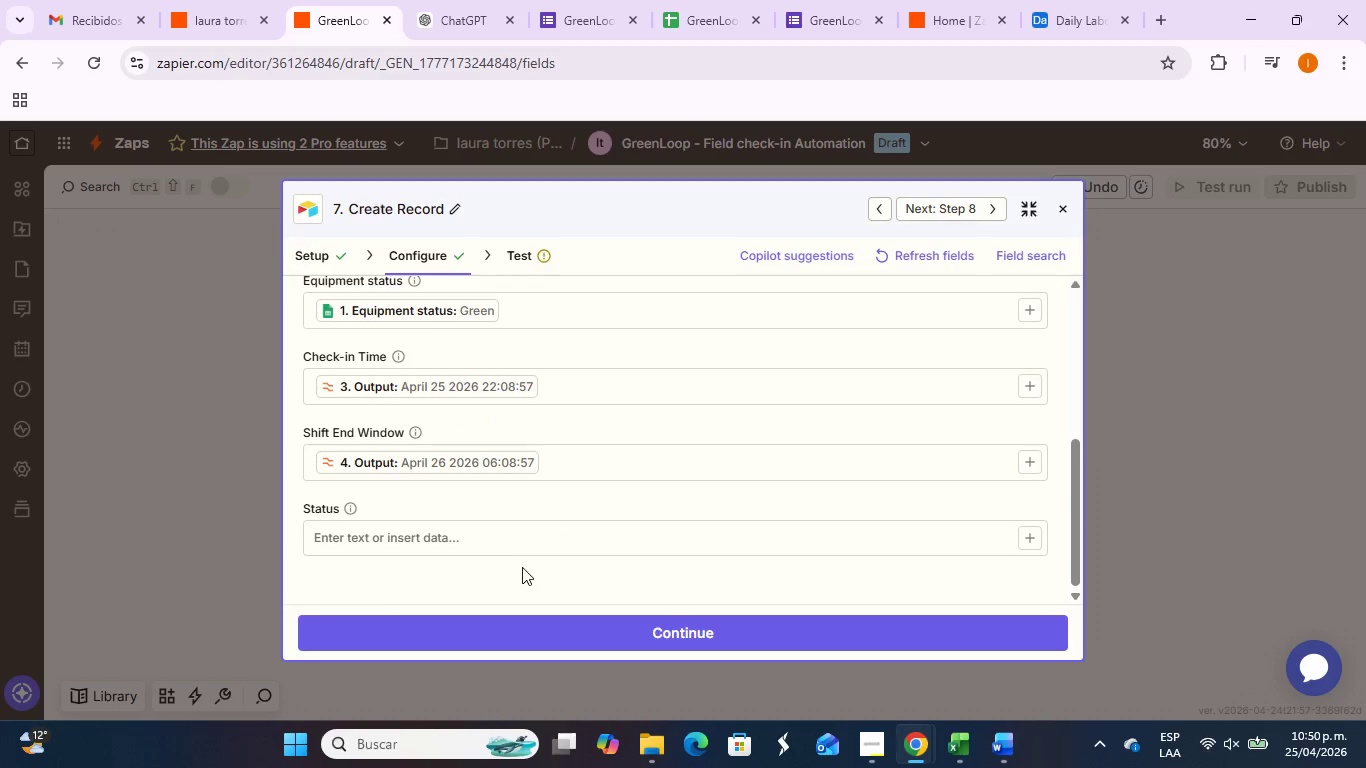 
left_click([528, 539])
 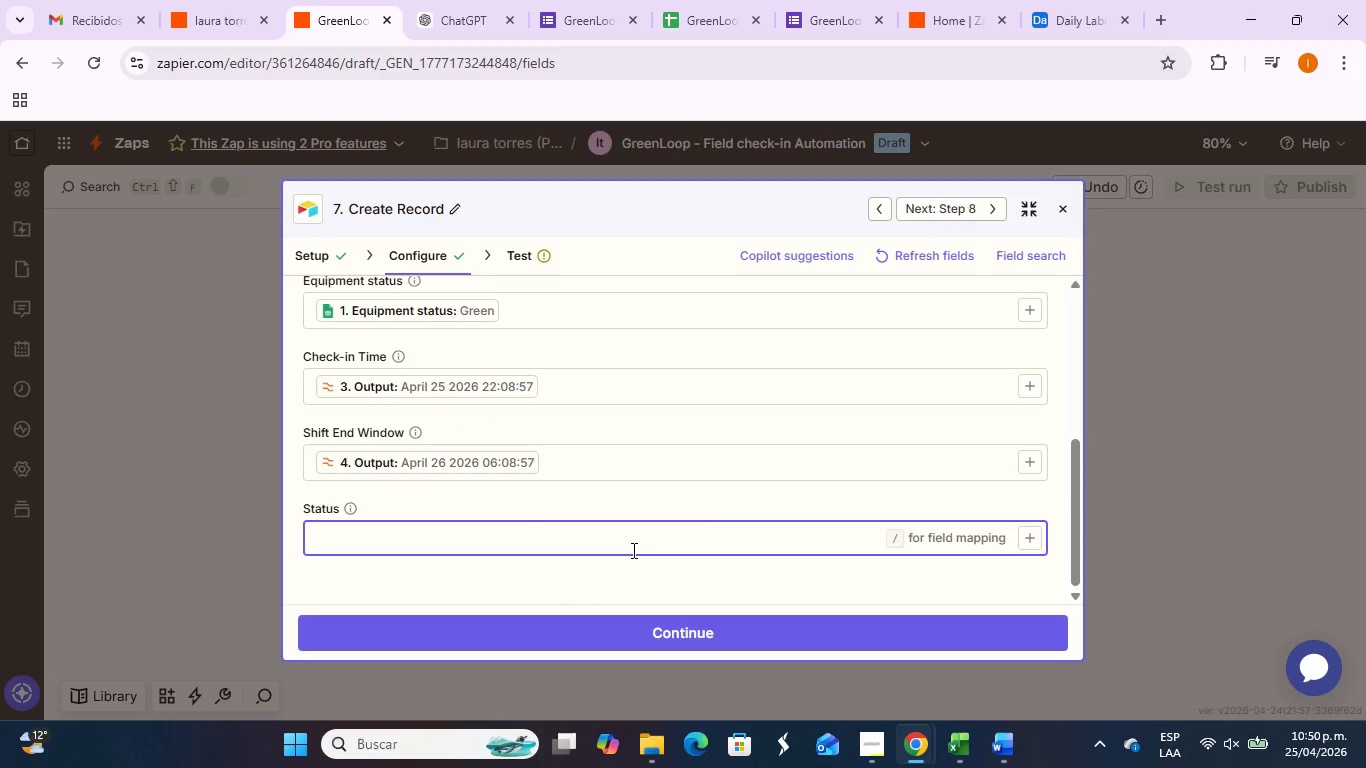 
key(Alt+Tab)
 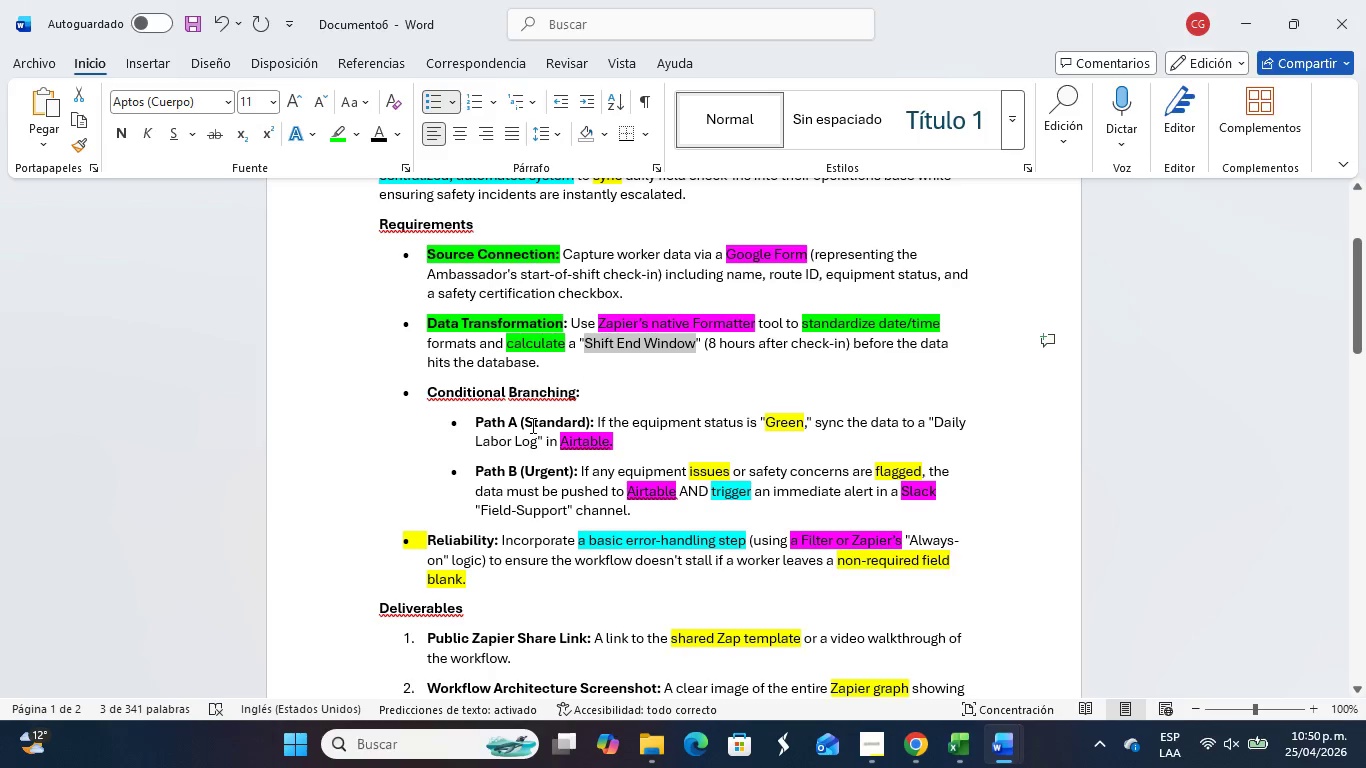 
left_click_drag(start_coordinate=[525, 419], to_coordinate=[584, 424])
 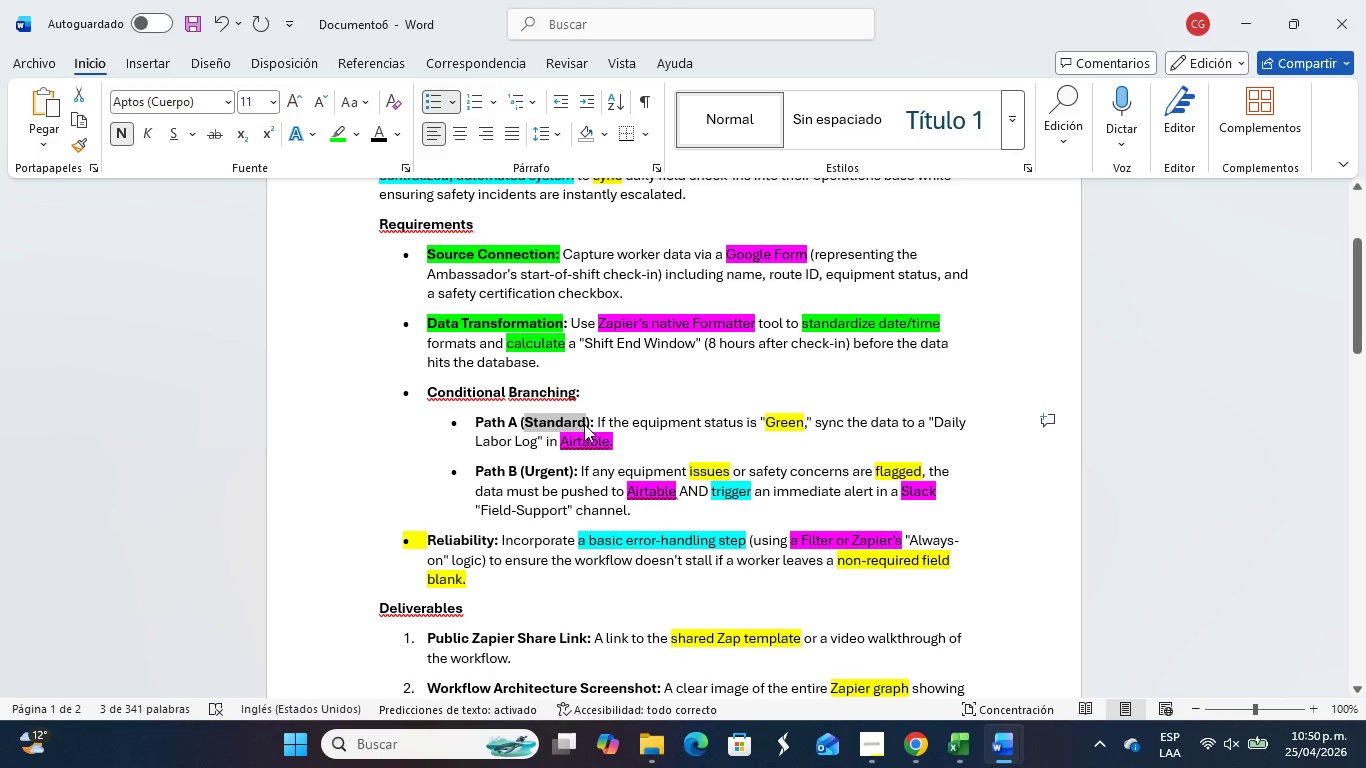 
key(Control+C)
 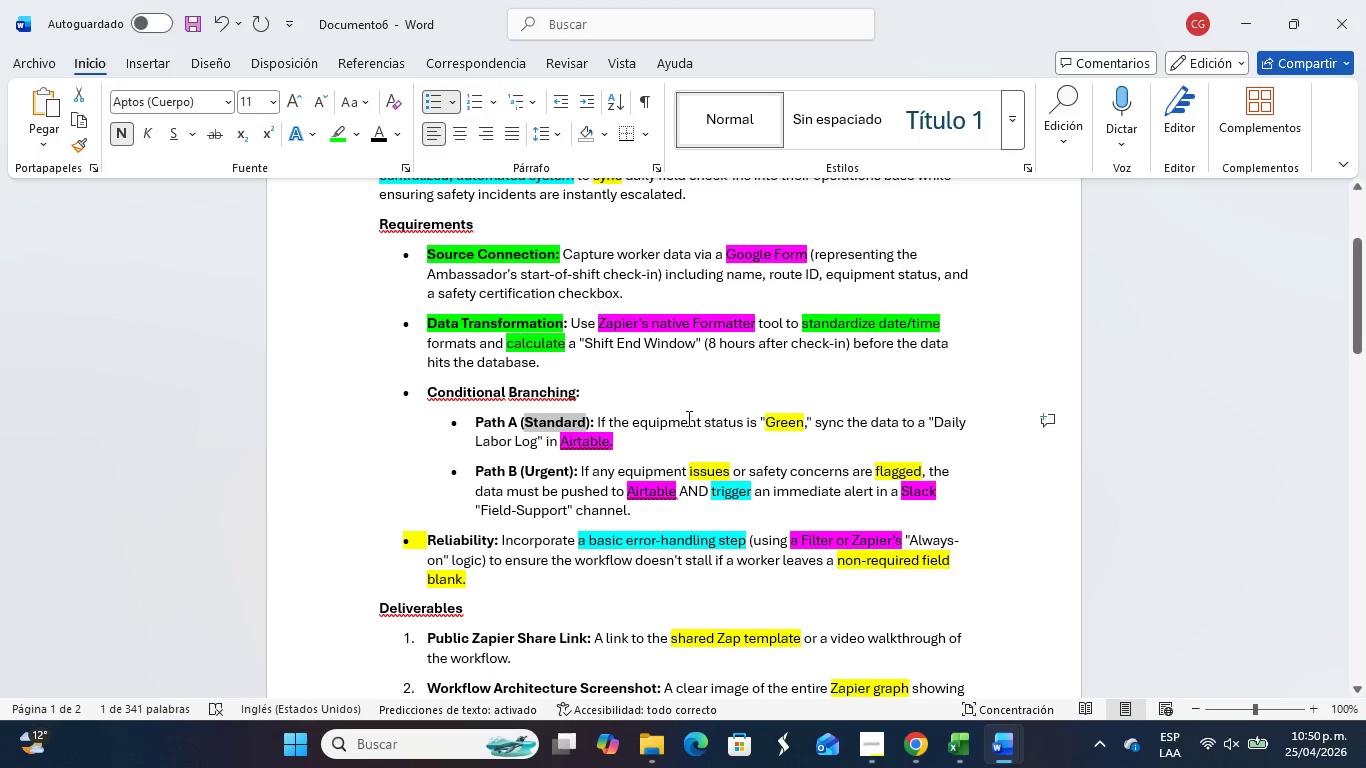 
key(Alt+Tab)
 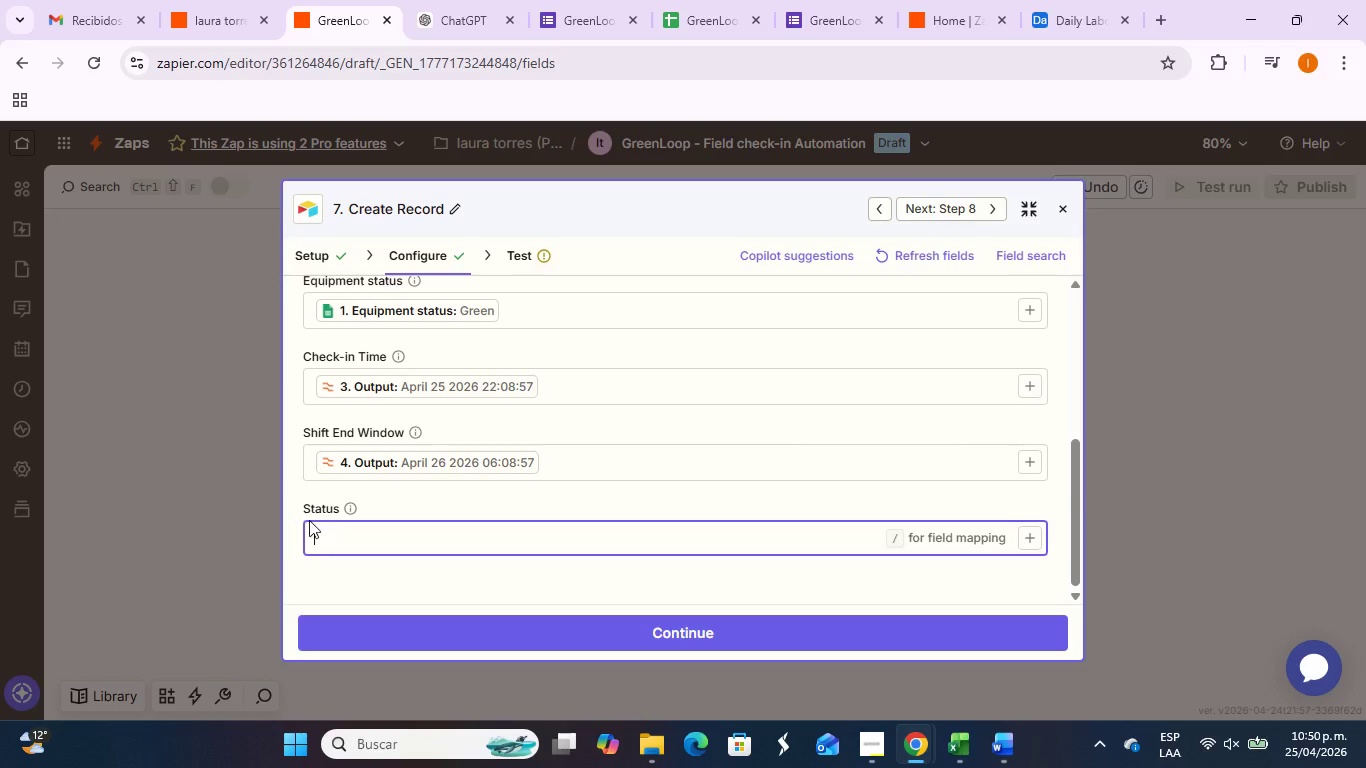 
left_click([338, 534])
 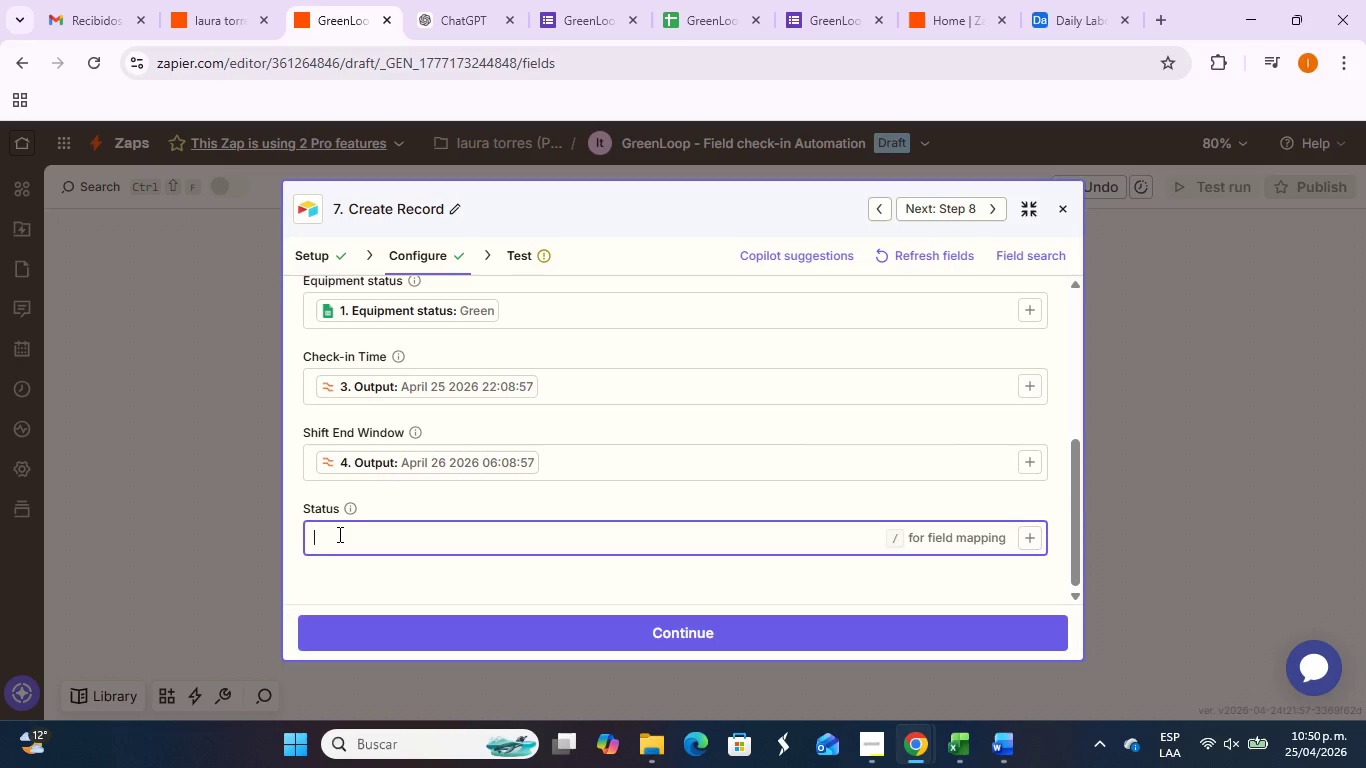 
key(Control+V)
 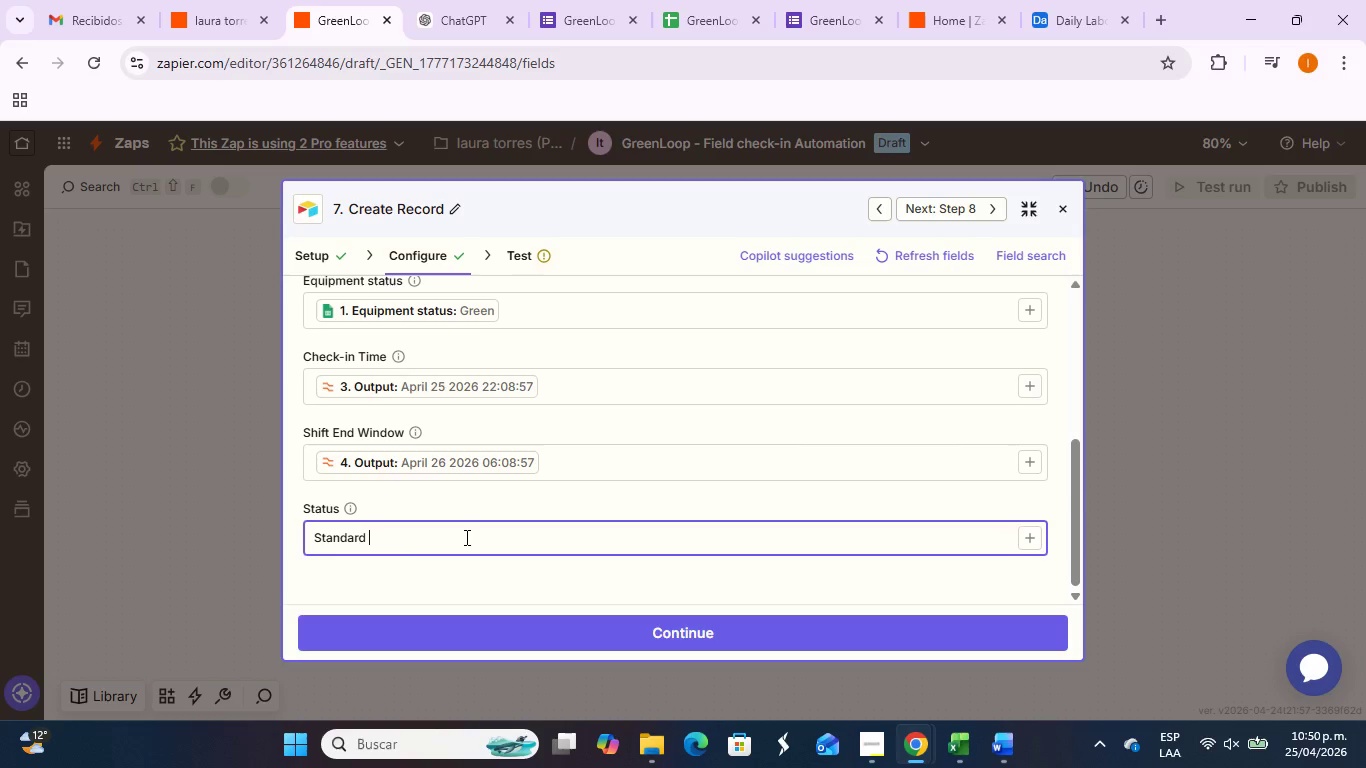 
type( Check-in)
 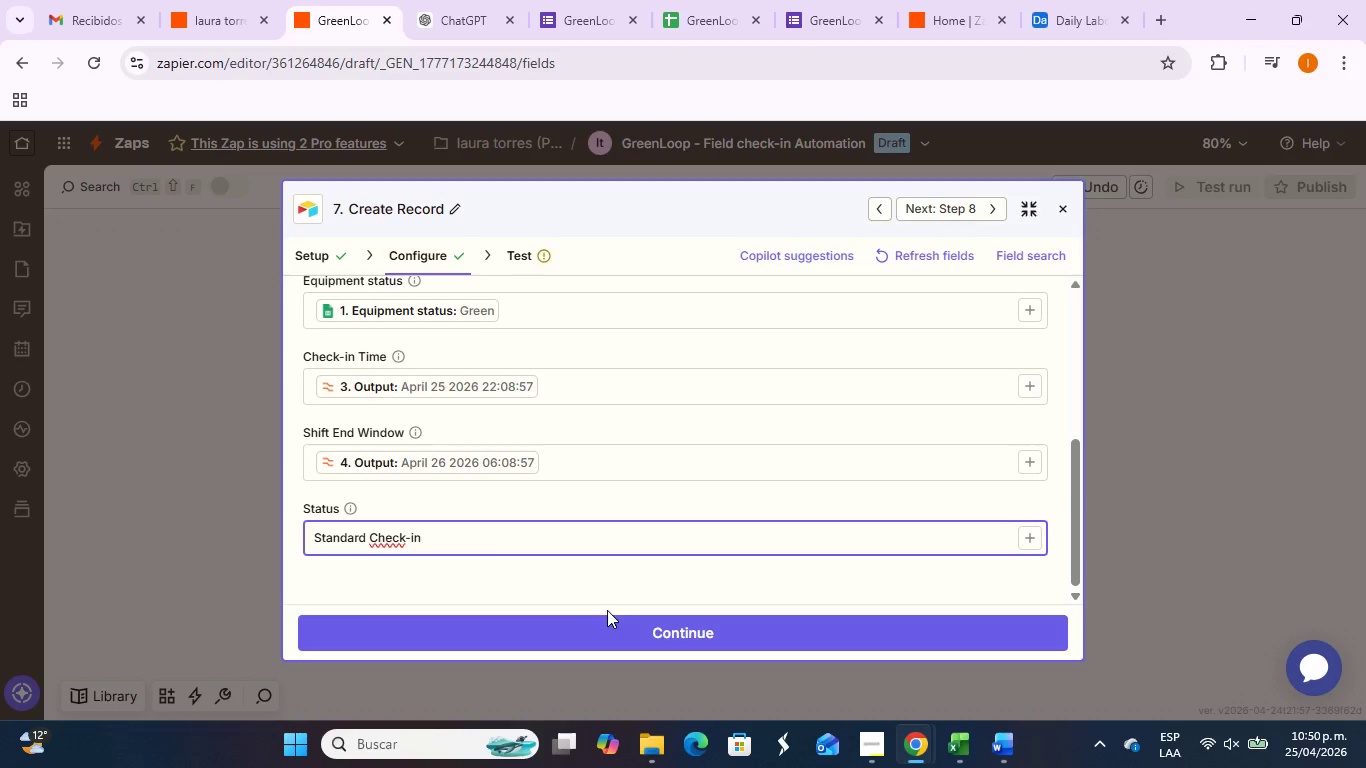 
left_click([607, 622])
 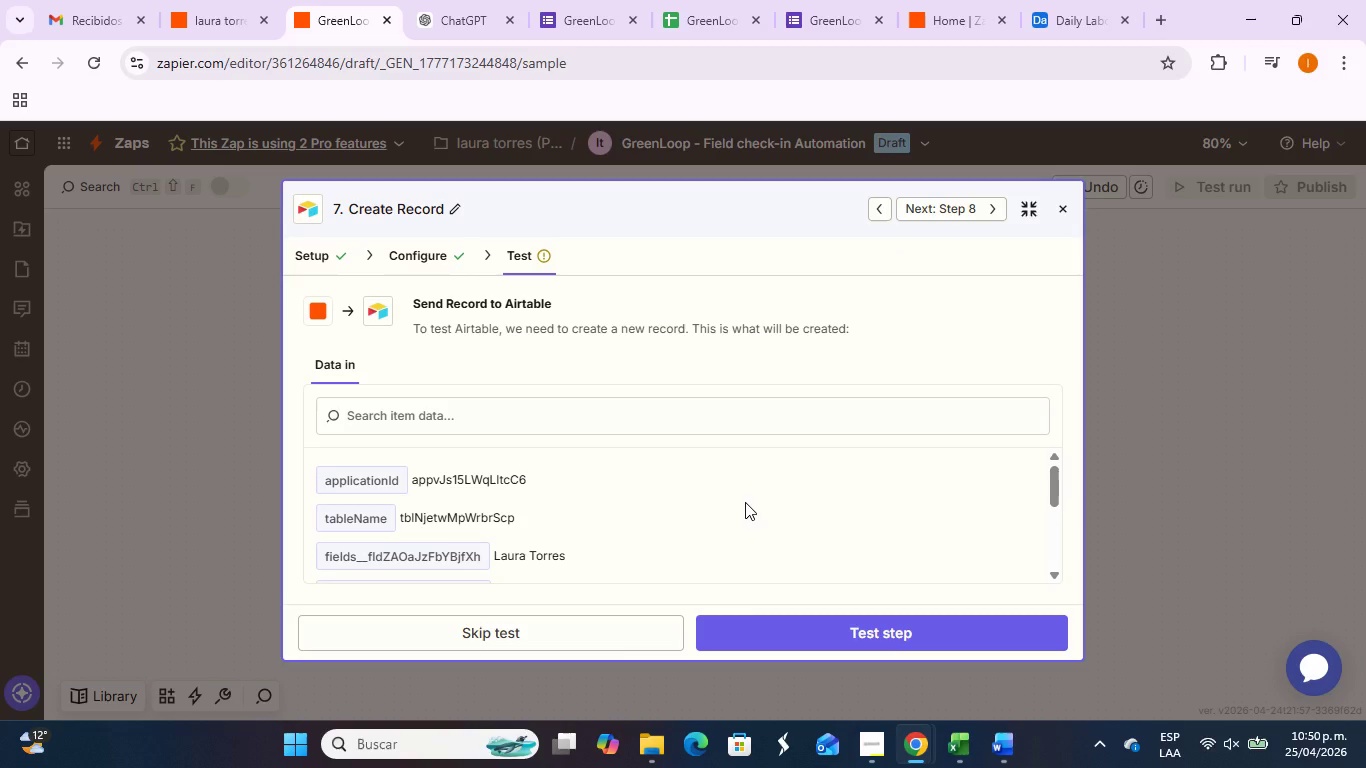 
wait(5.8)
 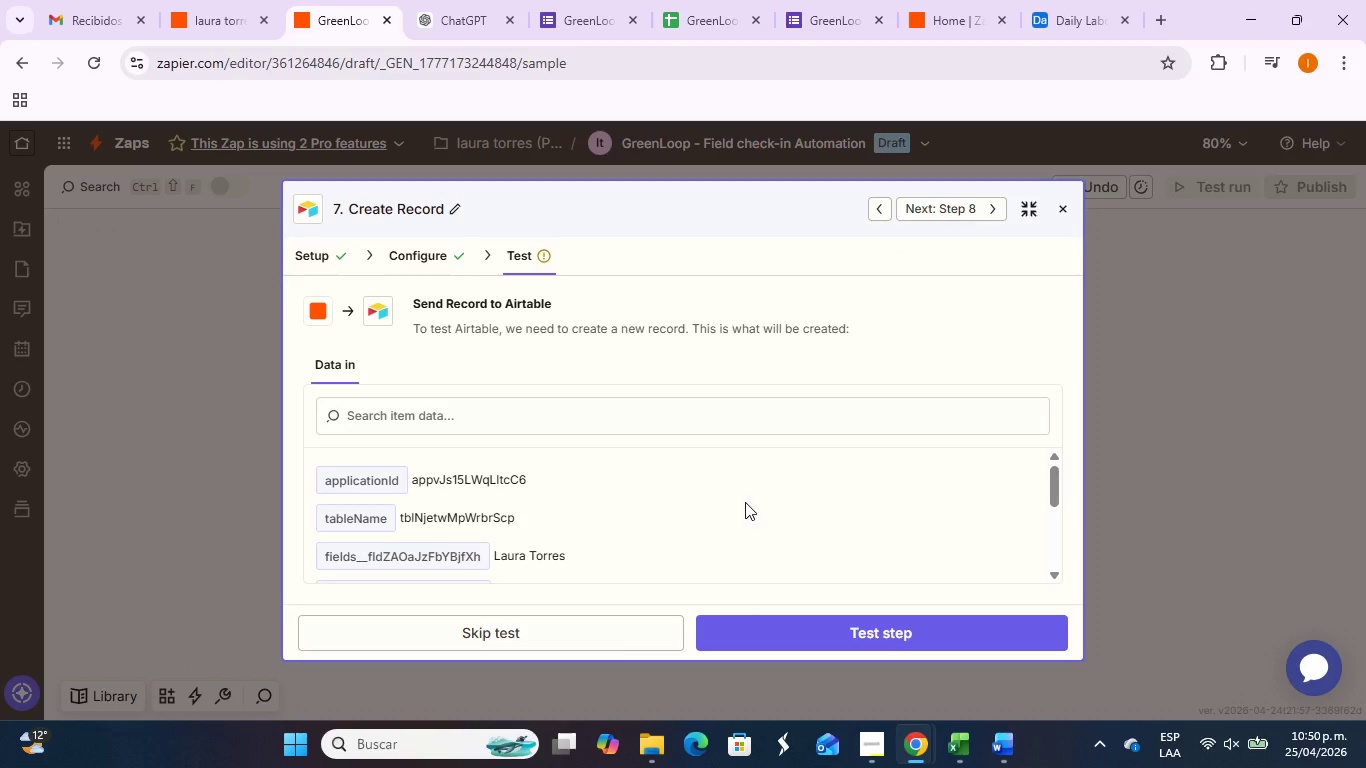 
key(Alt+Tab)
 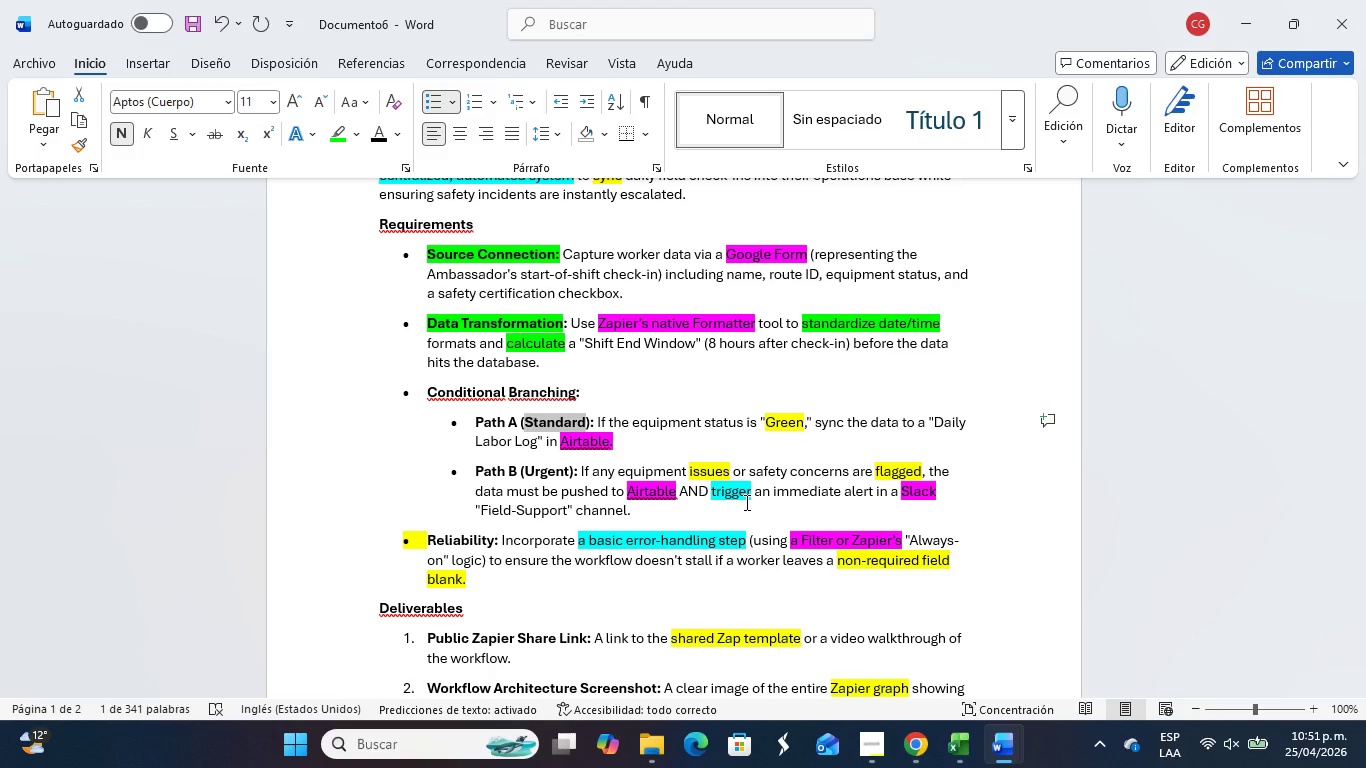 
wait(94.02)
 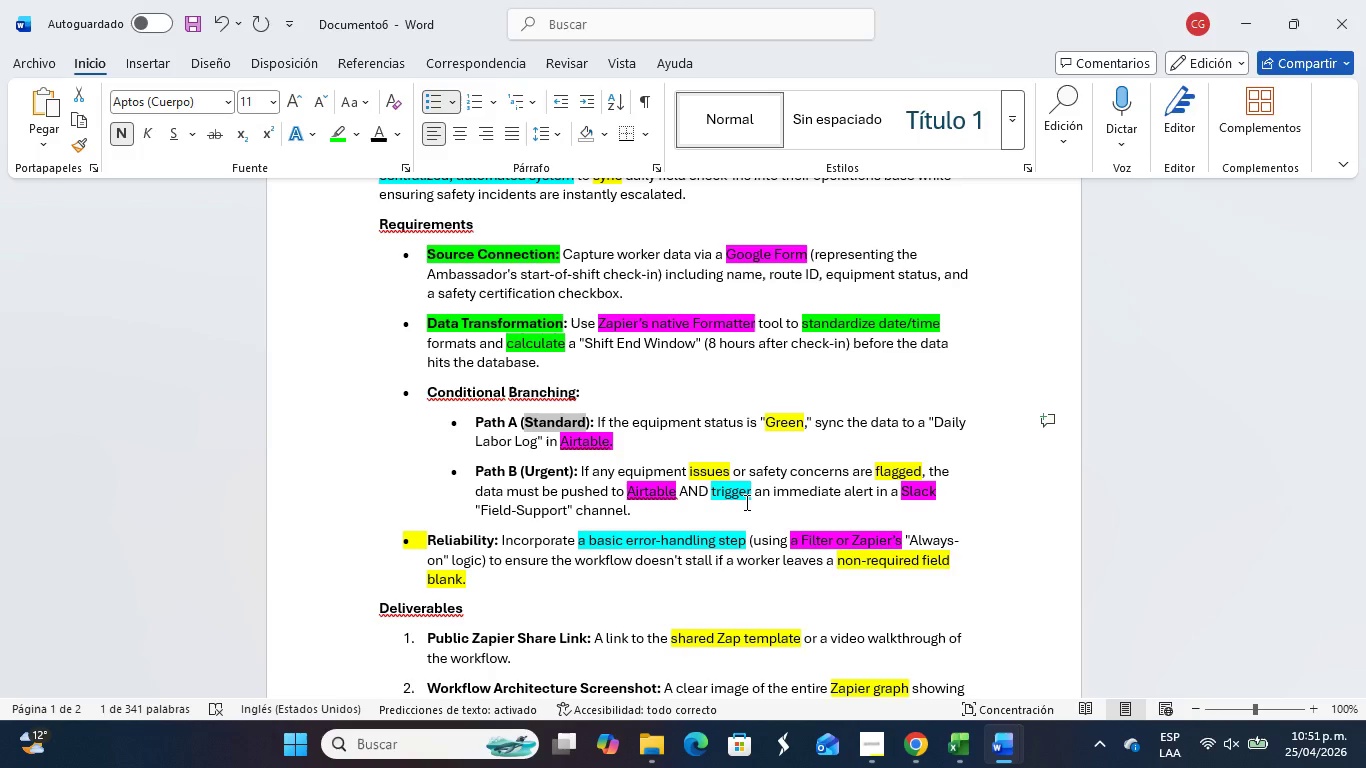 
key(Alt+Tab)
 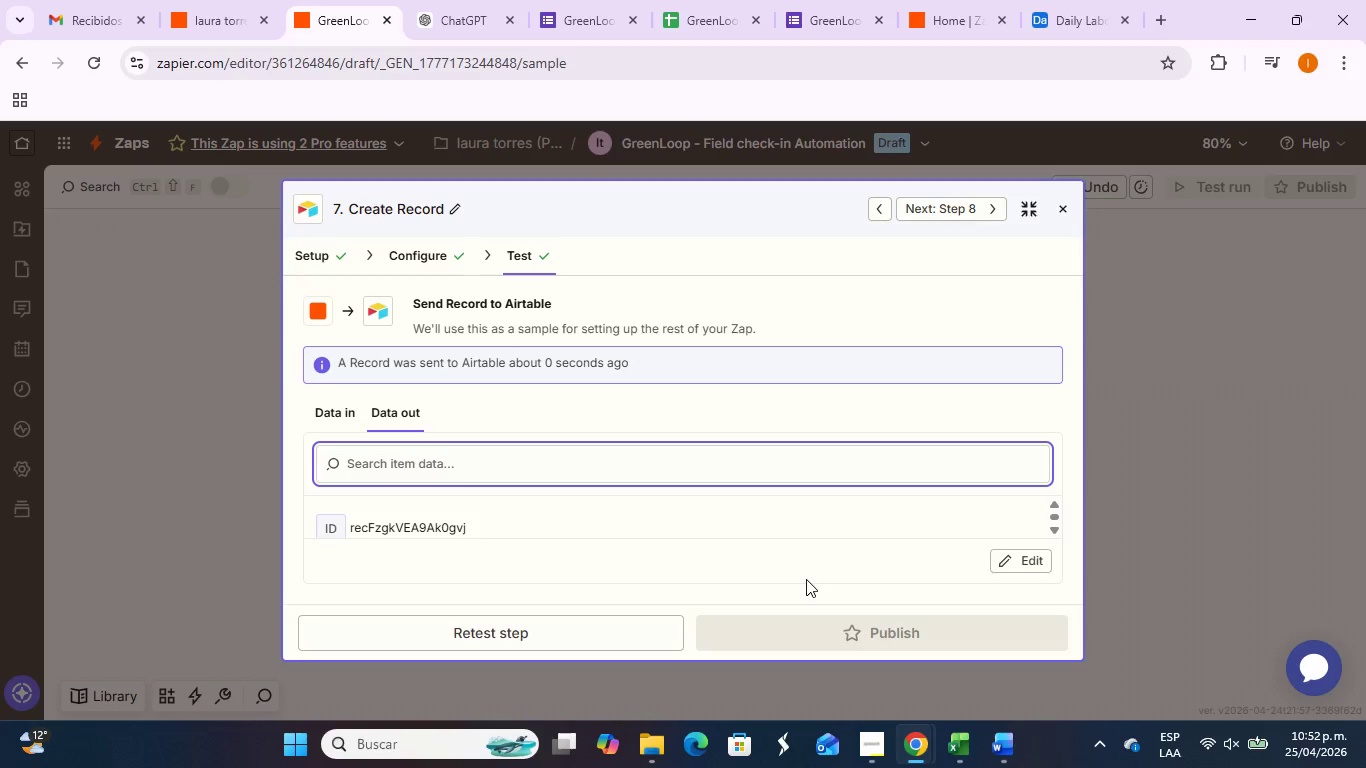 
wait(10.44)
 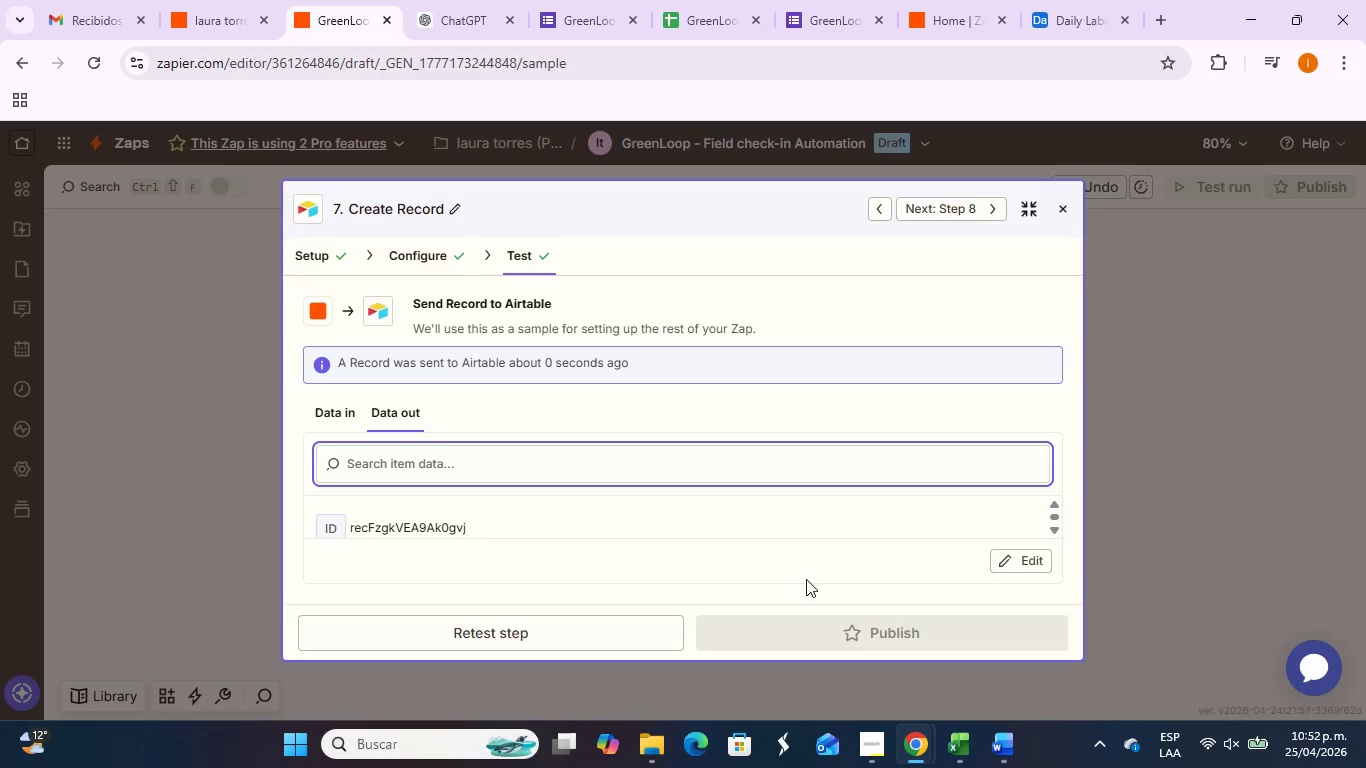 
scroll: coordinate [815, 539], scroll_direction: down, amount: 5.0
 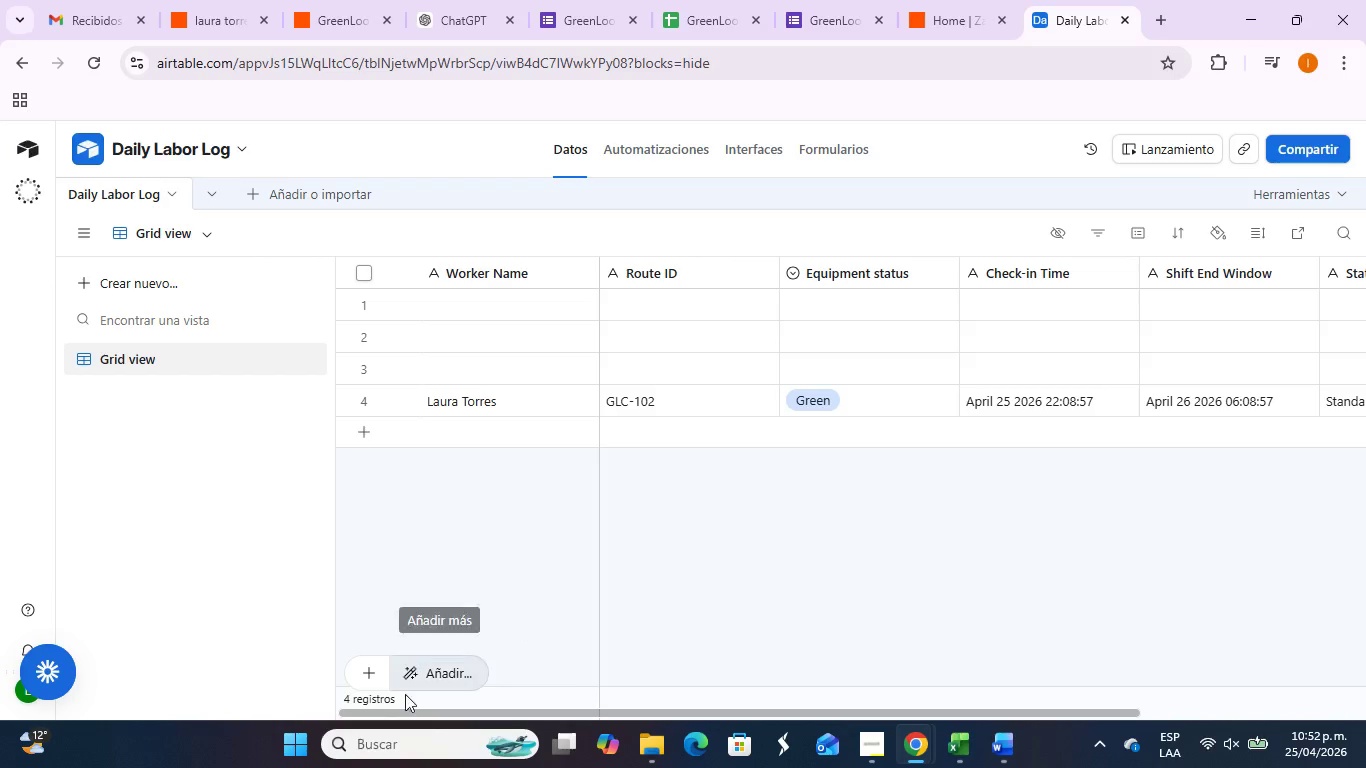 
left_click_drag(start_coordinate=[505, 712], to_coordinate=[358, 718])
 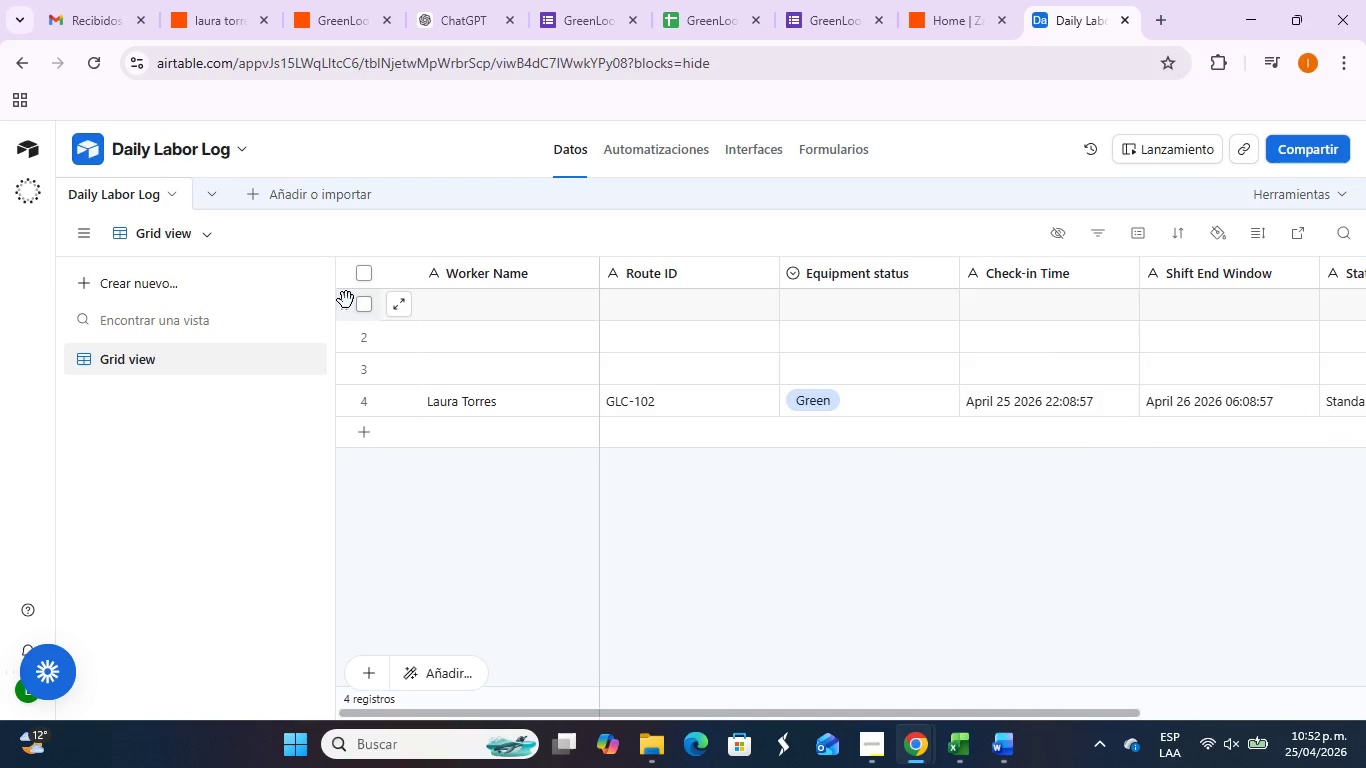 
left_click([362, 307])
 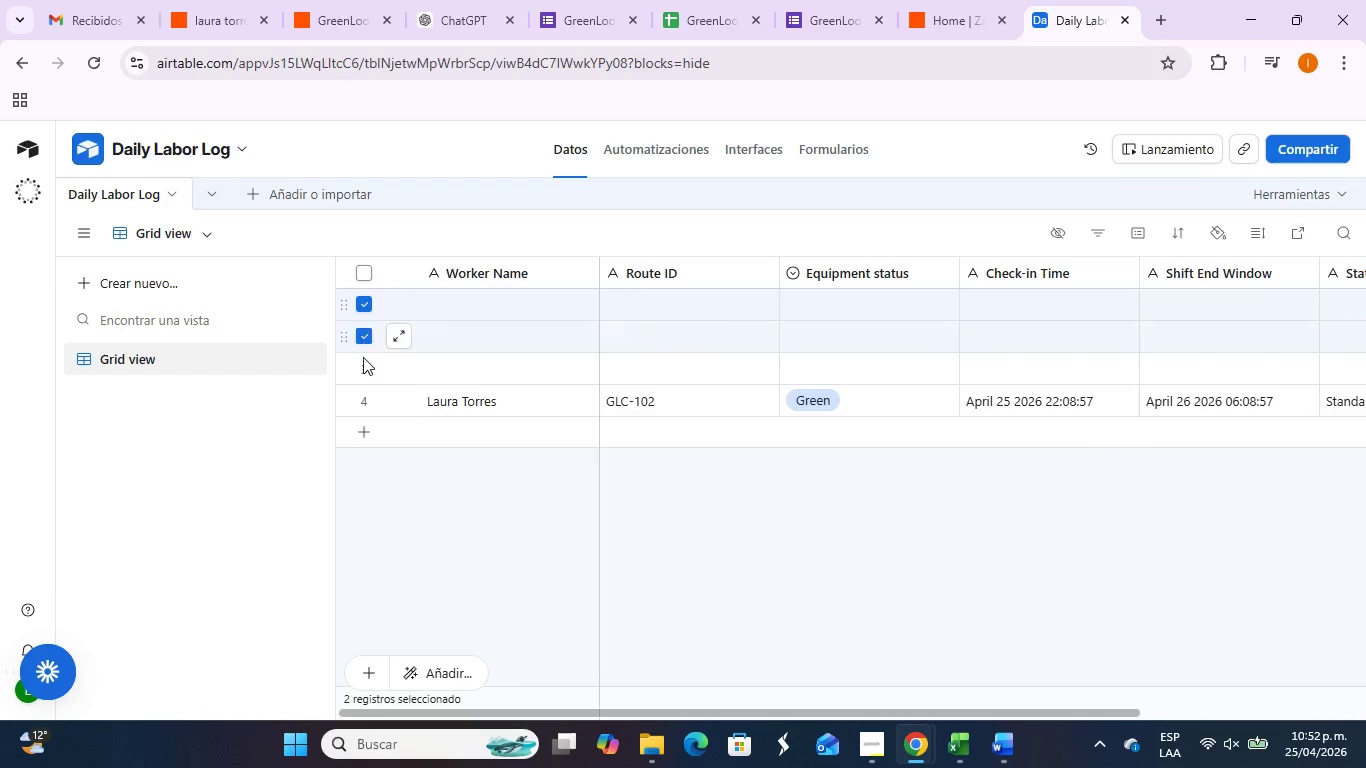 
double_click([360, 371])
 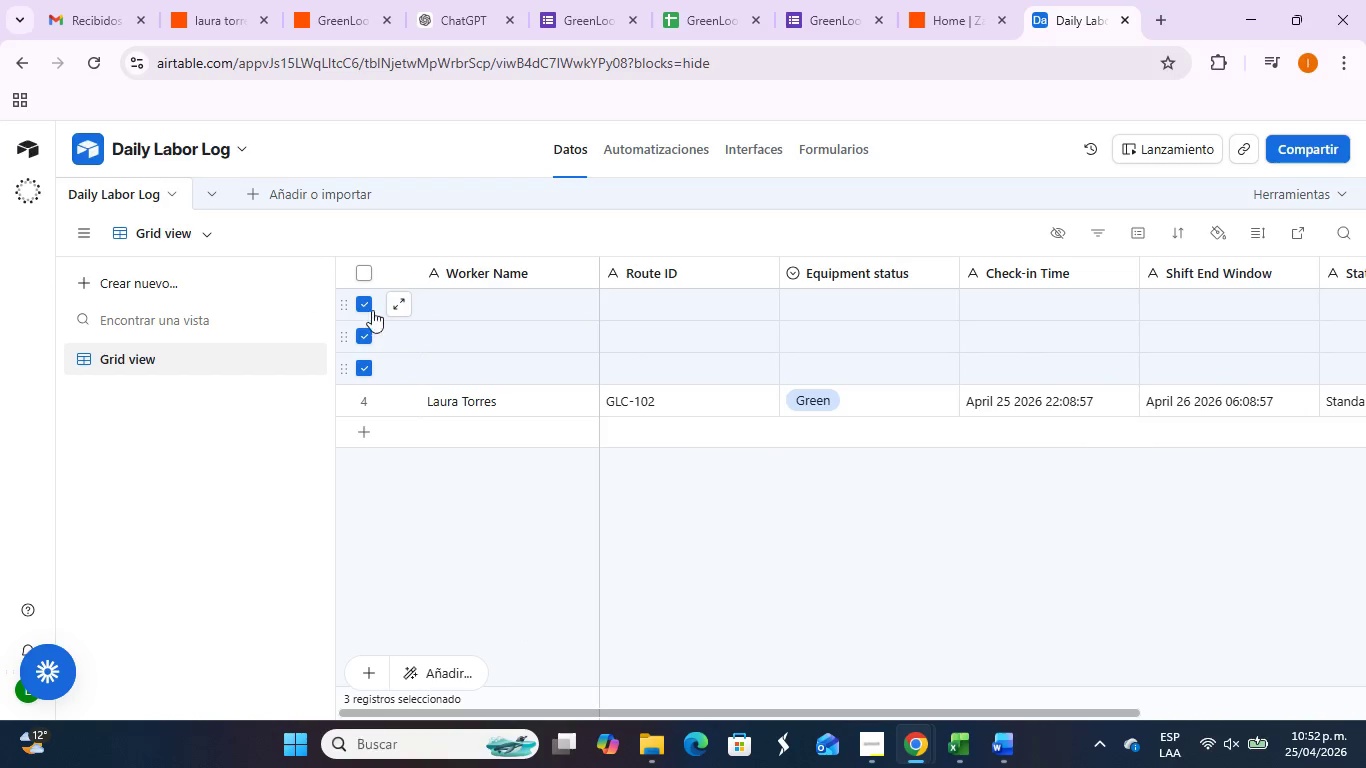 
right_click([367, 310])
 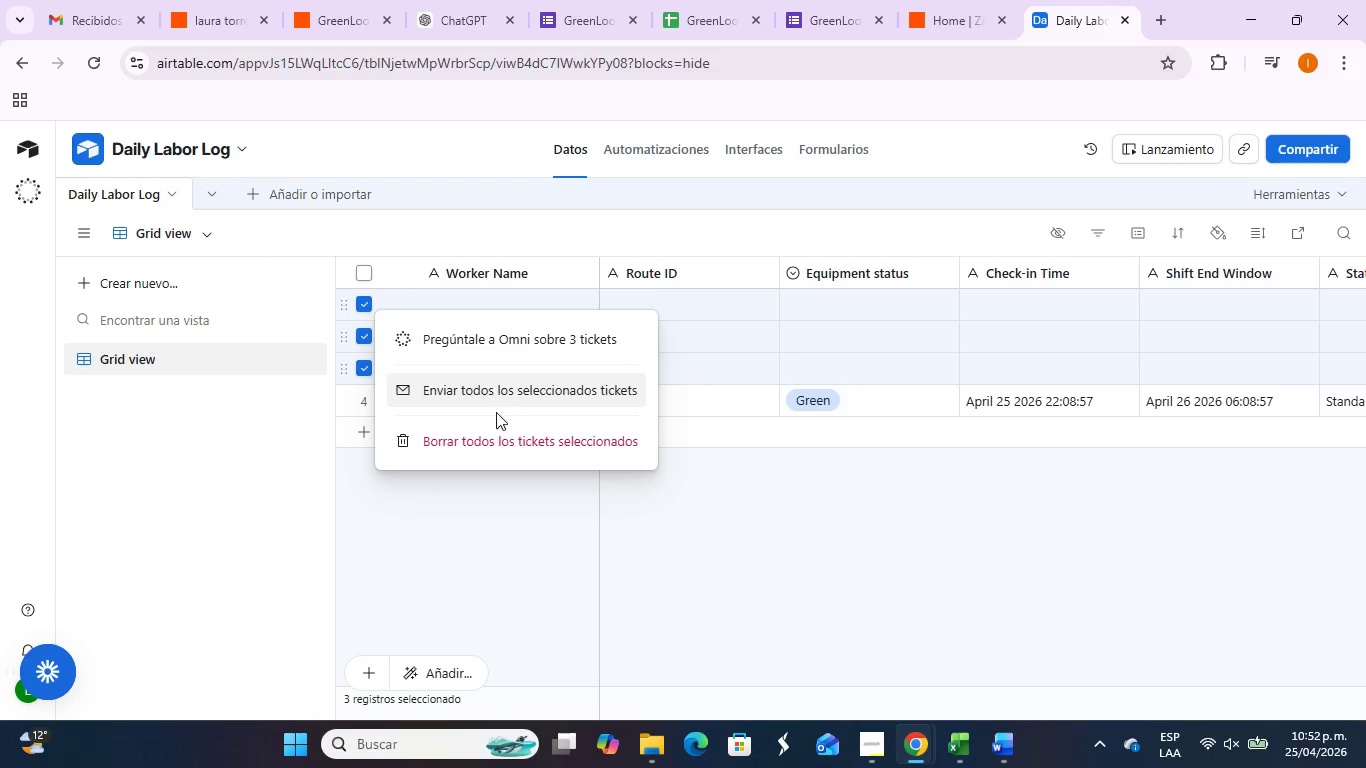 
left_click([497, 434])
 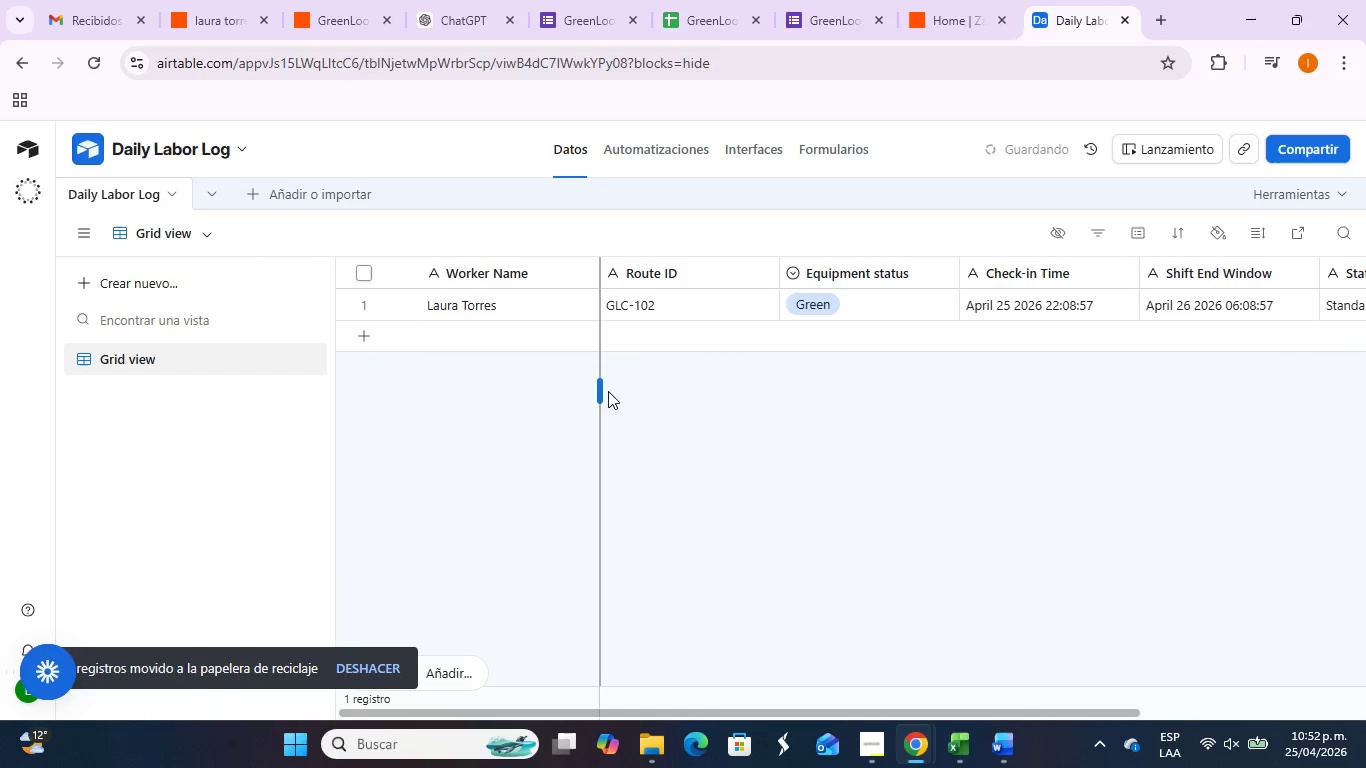 
left_click([752, 451])
 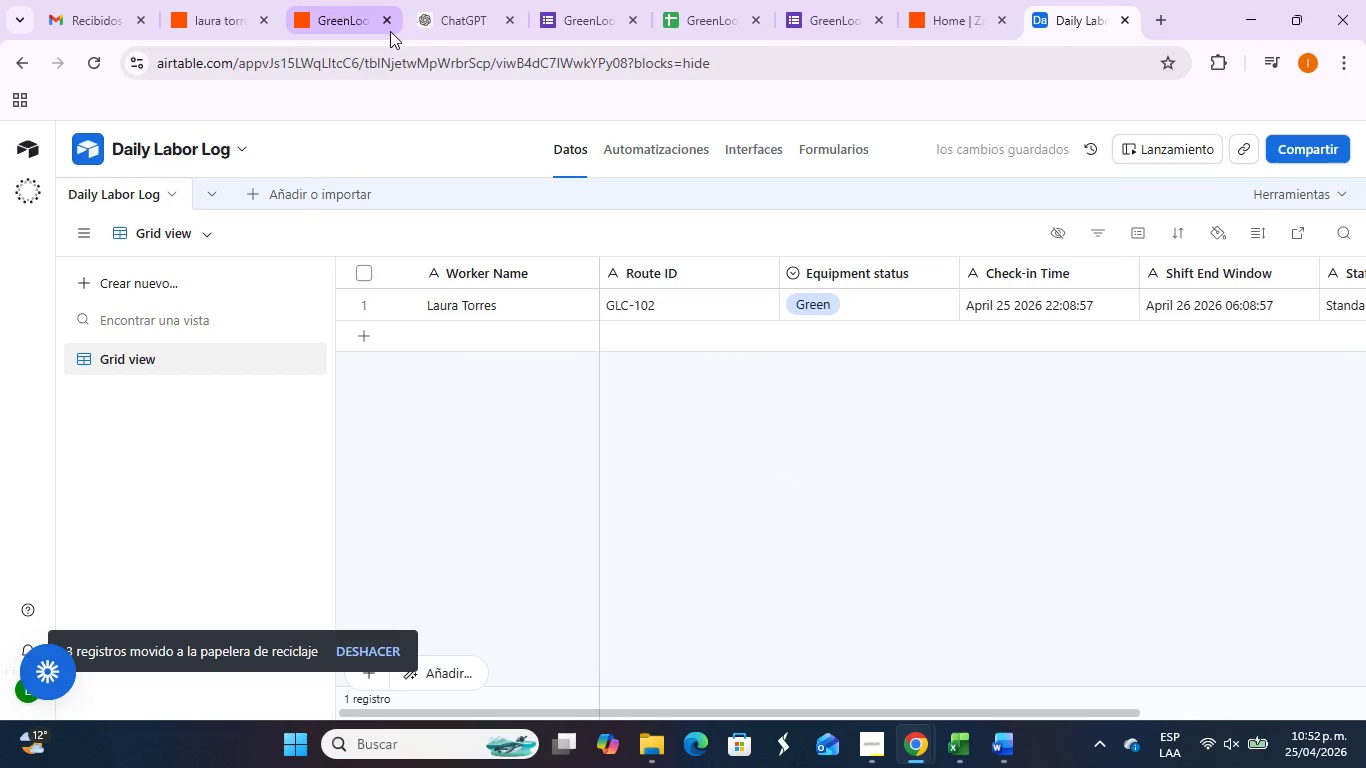 
mouse_move([348, 52])
 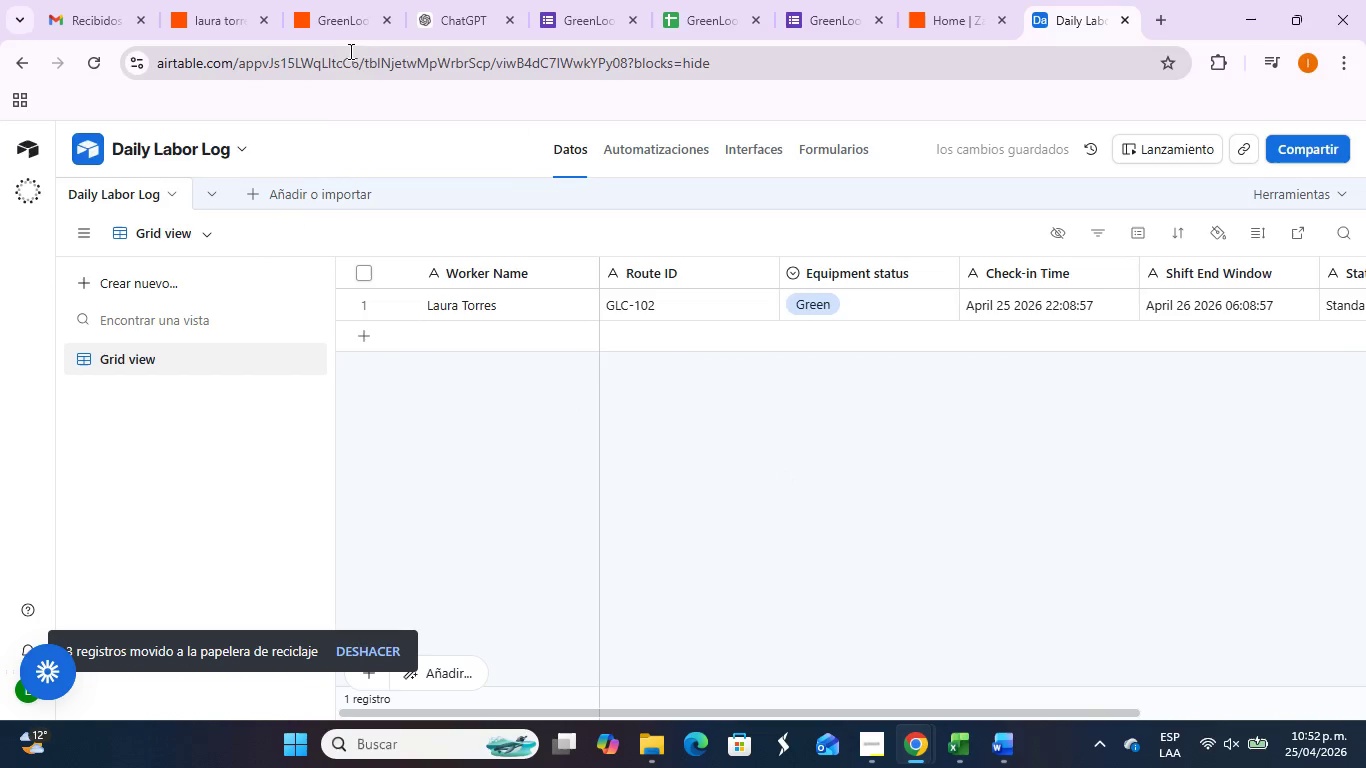 
mouse_move([350, 10])
 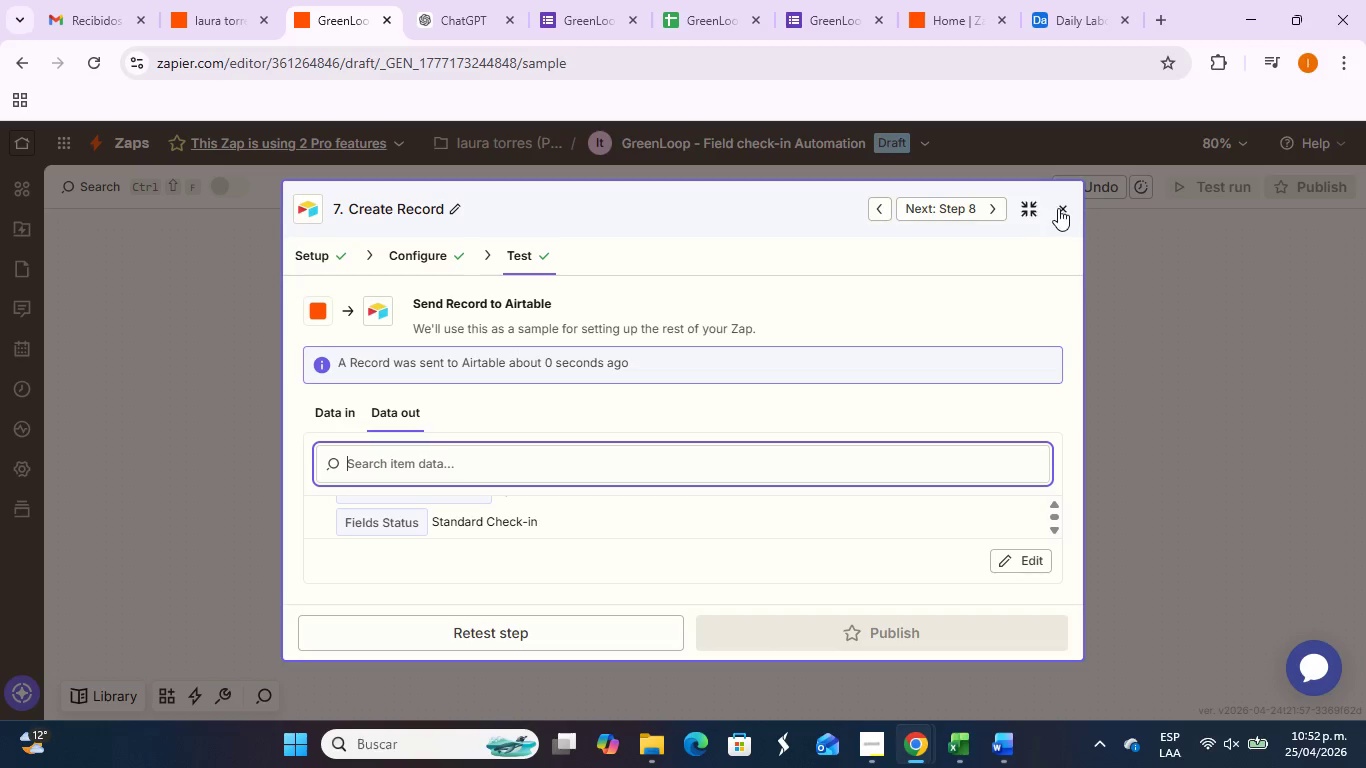 
left_click([1065, 201])
 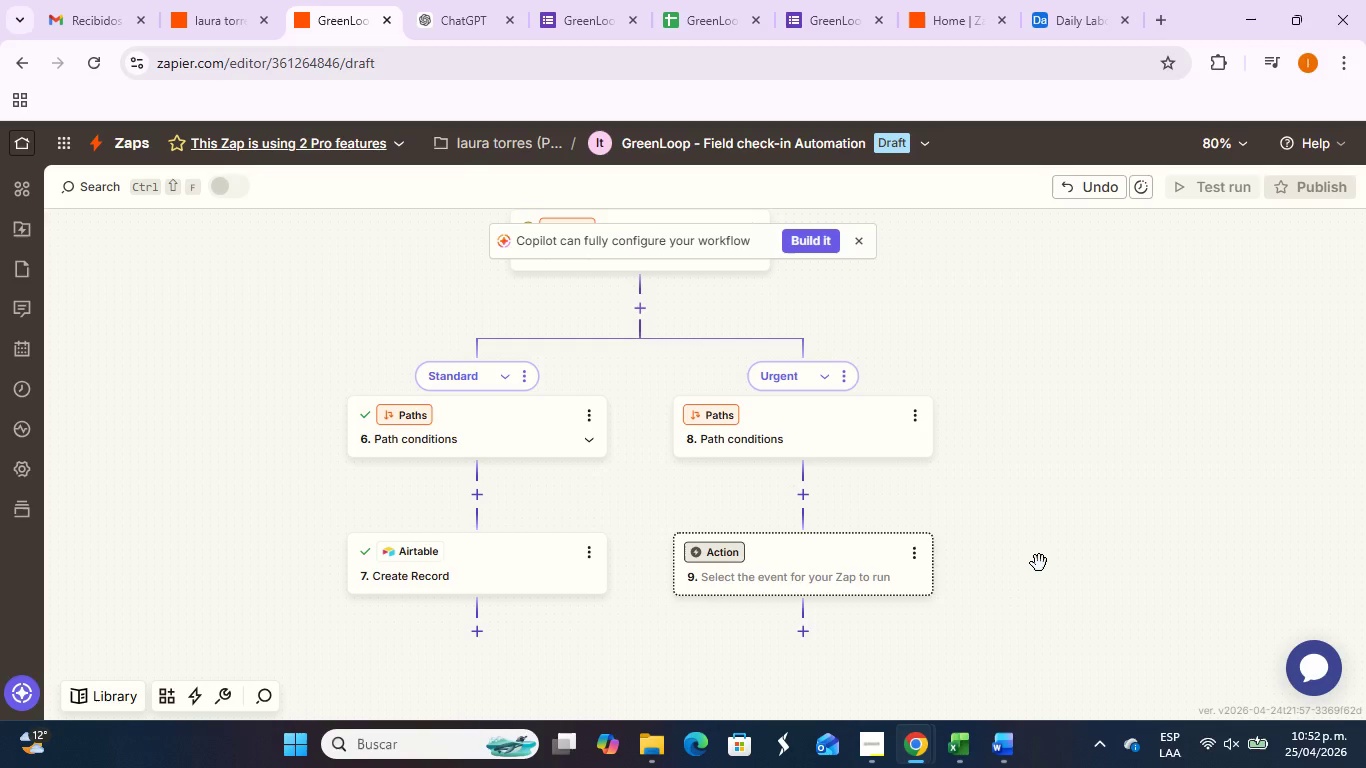 
scroll: coordinate [1059, 547], scroll_direction: up, amount: 16.0
 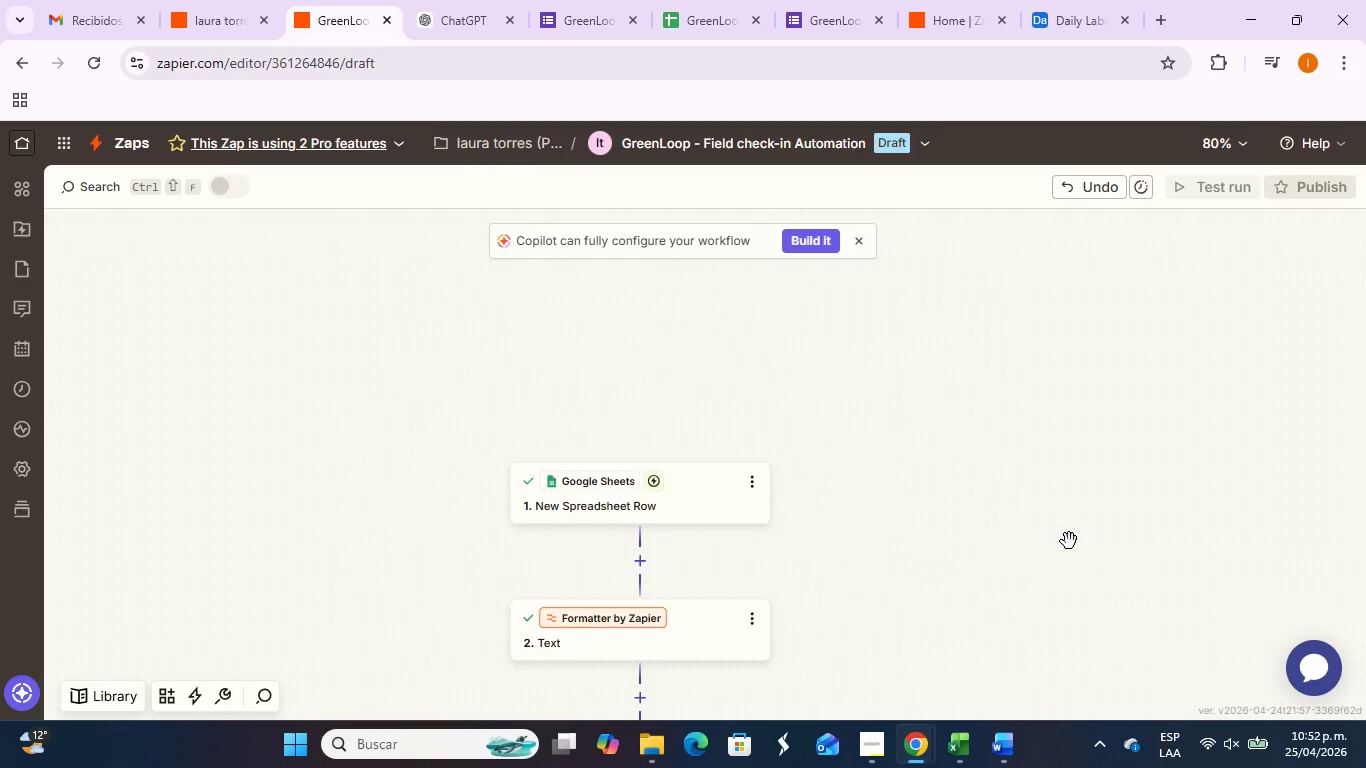 
scroll: coordinate [1083, 562], scroll_direction: down, amount: 17.0
 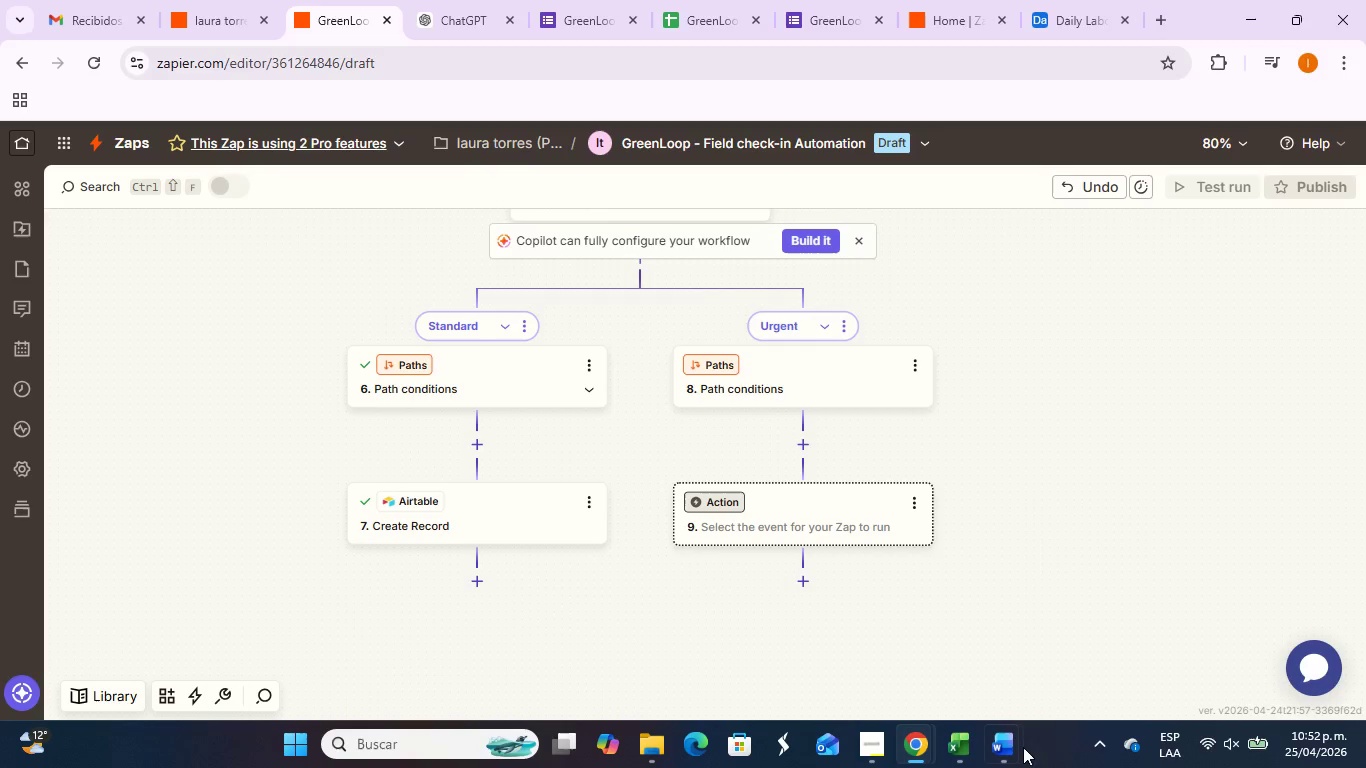 
left_click([1018, 753])
 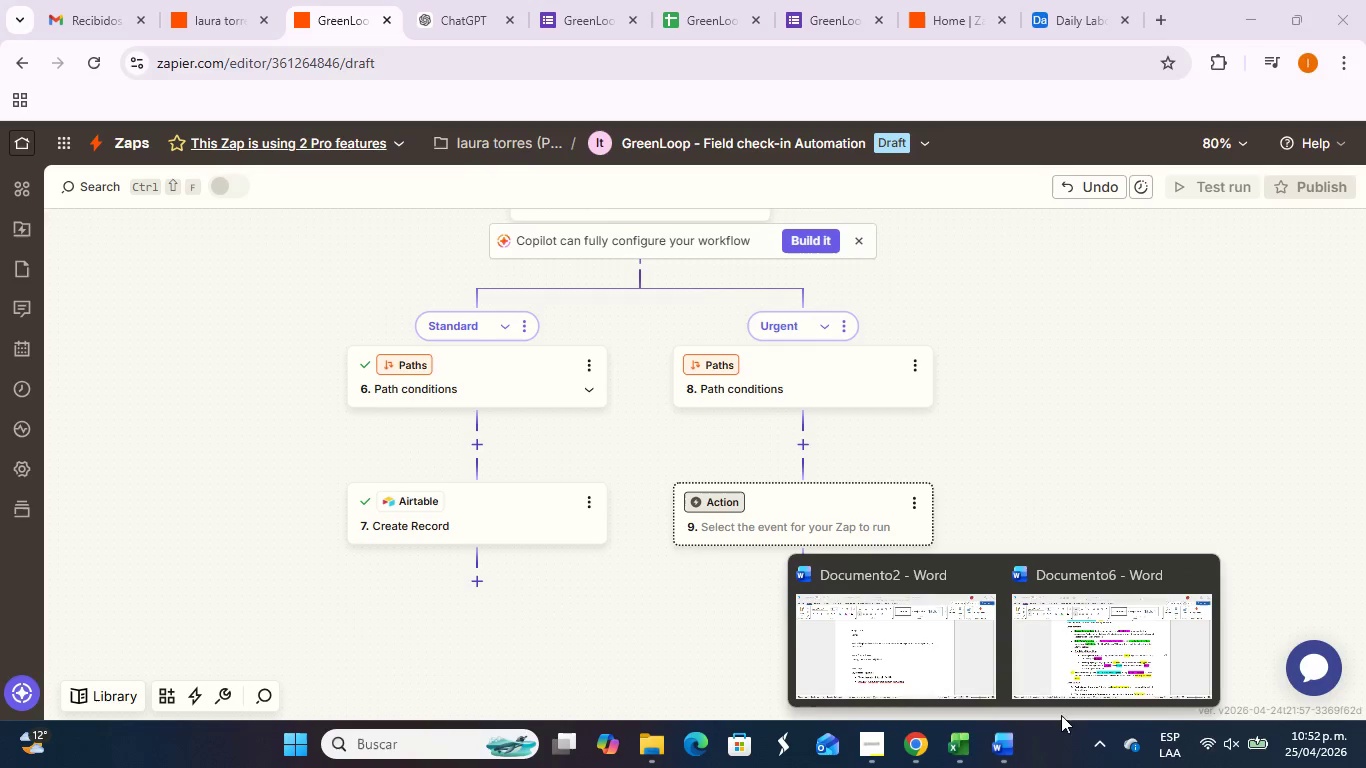 
left_click([1129, 611])
 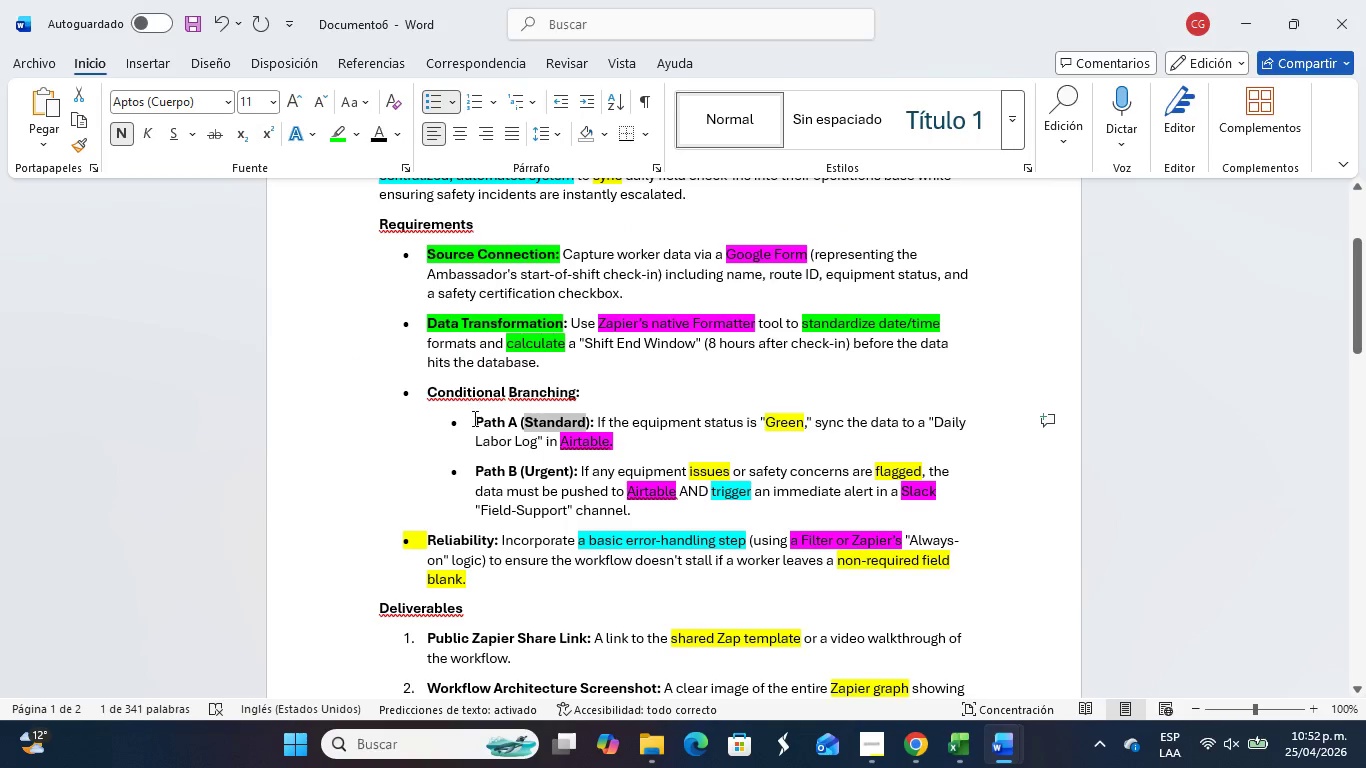 
left_click_drag(start_coordinate=[477, 421], to_coordinate=[594, 420])
 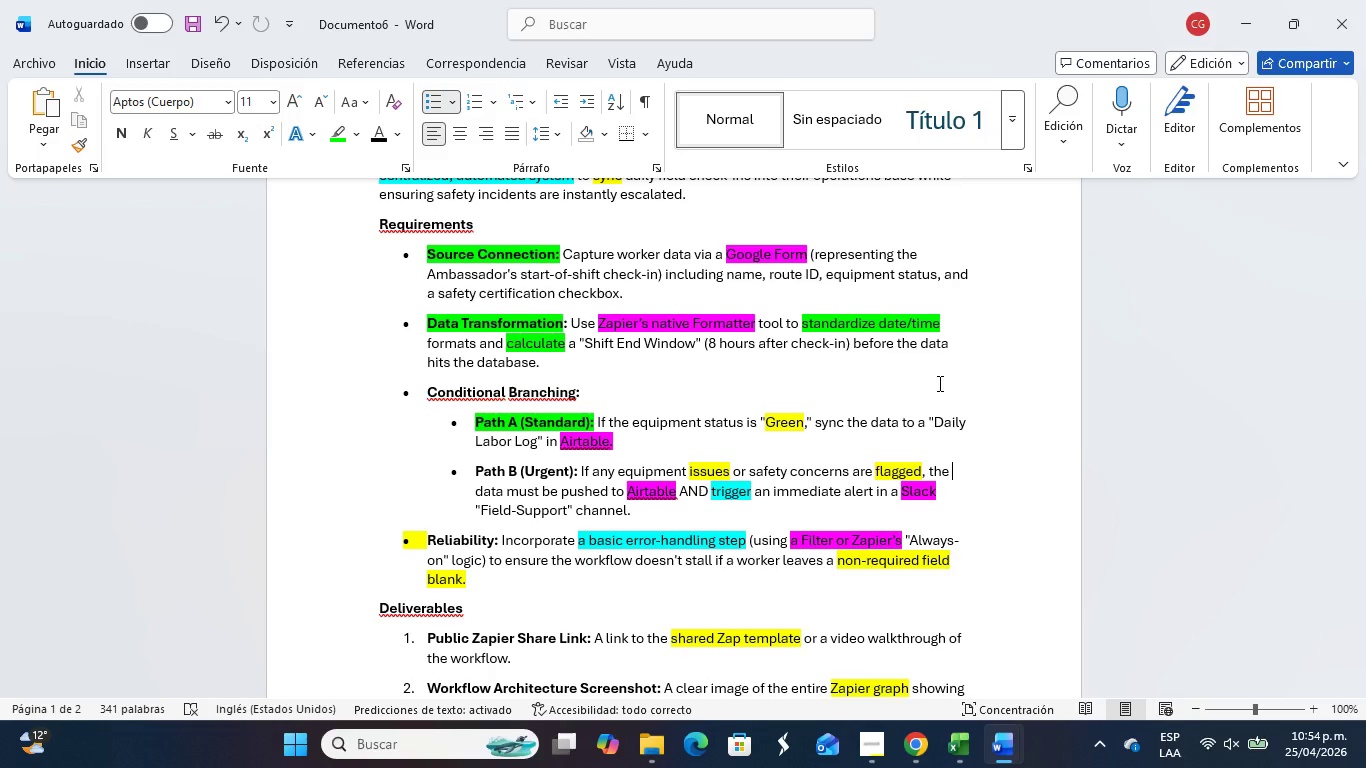 
wait(98.11)
 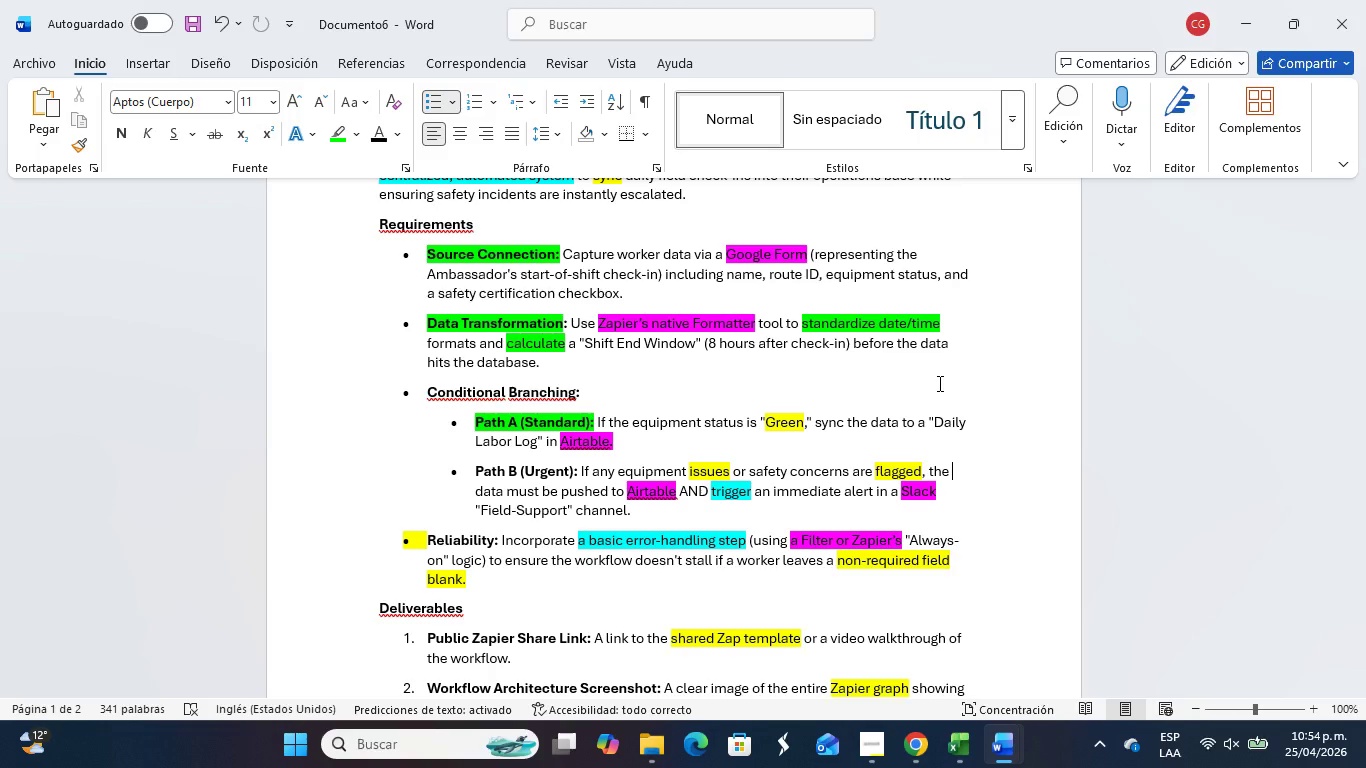 
key(Alt+Tab)
 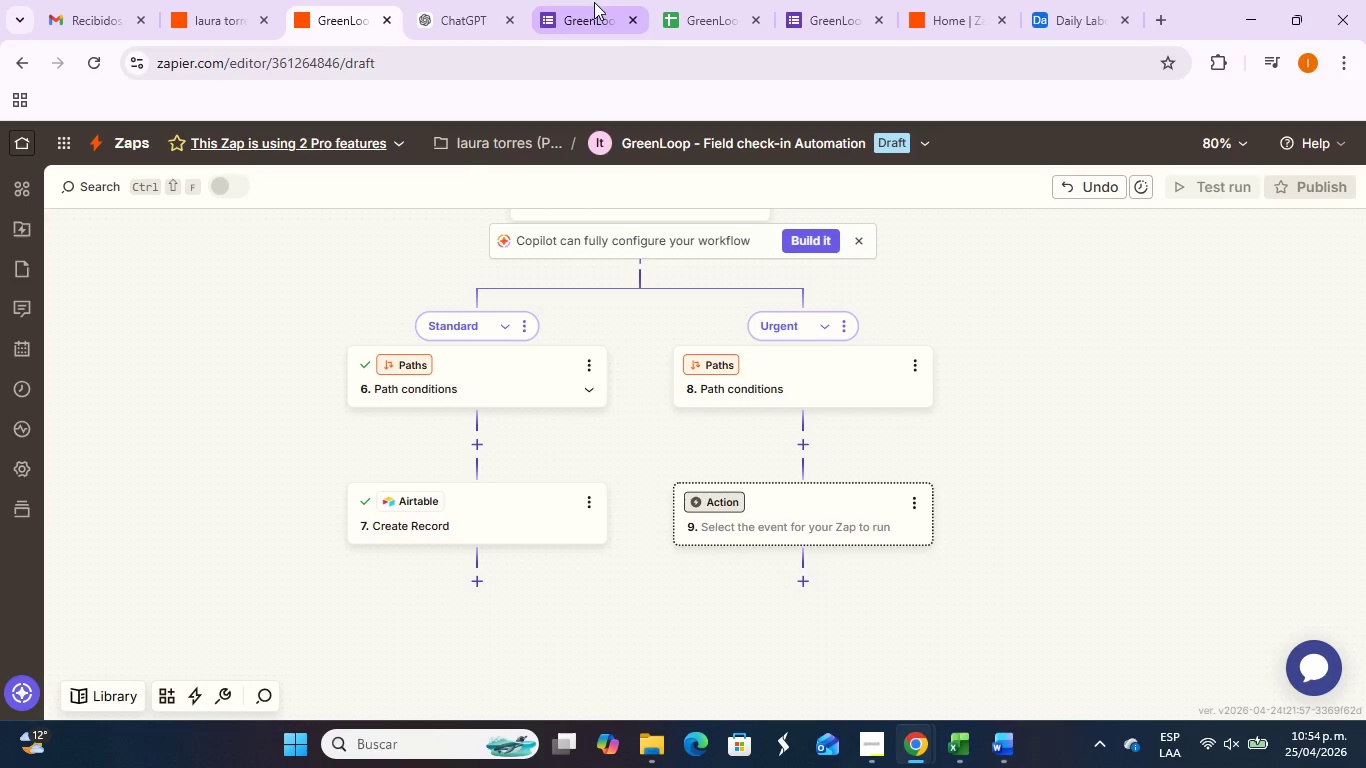 
left_click([668, 0])
 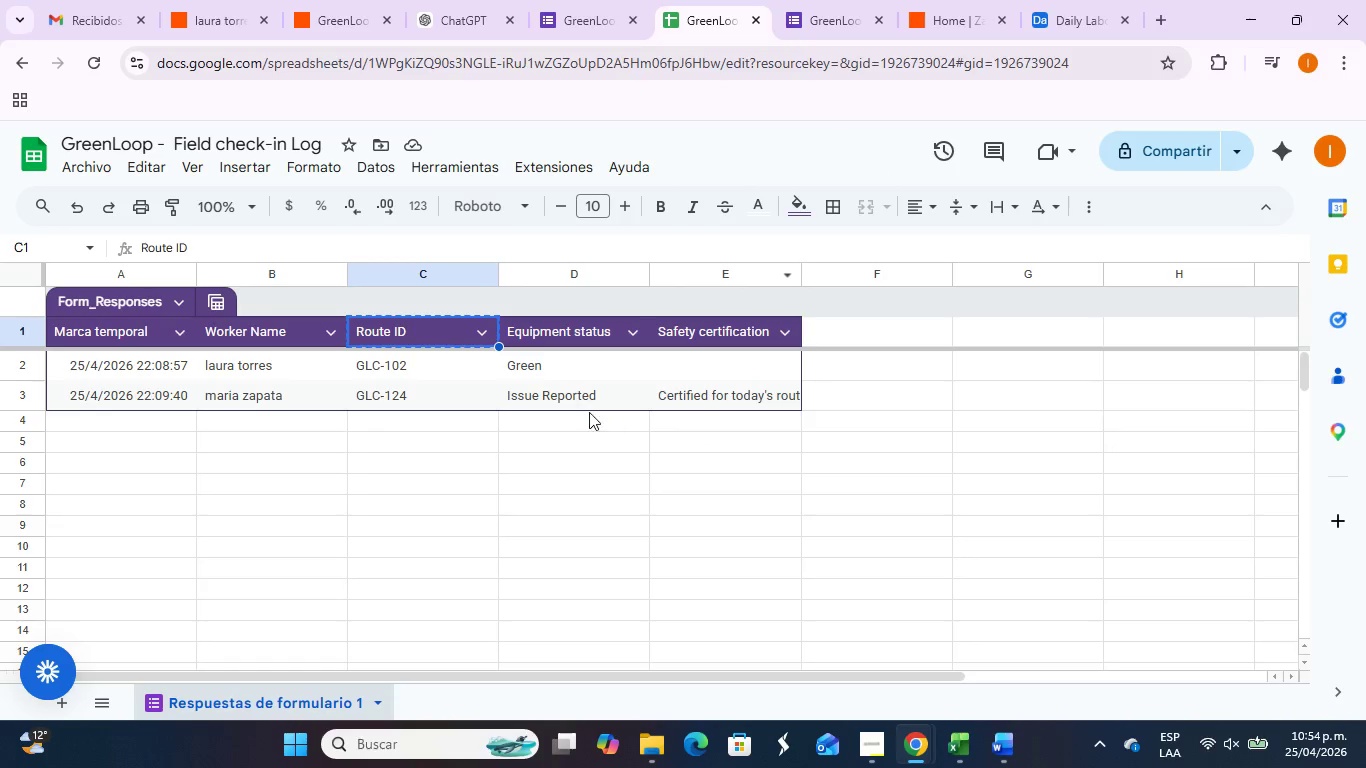 
left_click([572, 397])
 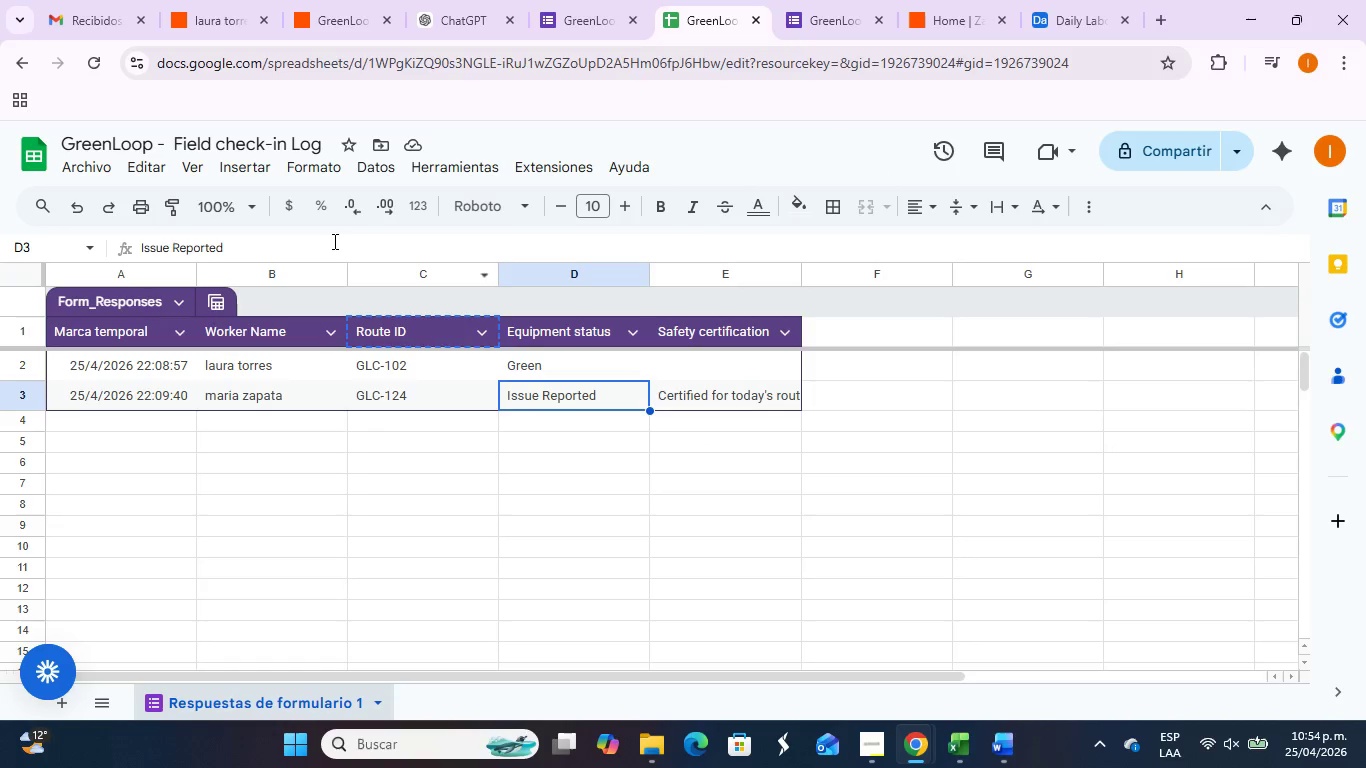 
left_click_drag(start_coordinate=[333, 241], to_coordinate=[57, 238])
 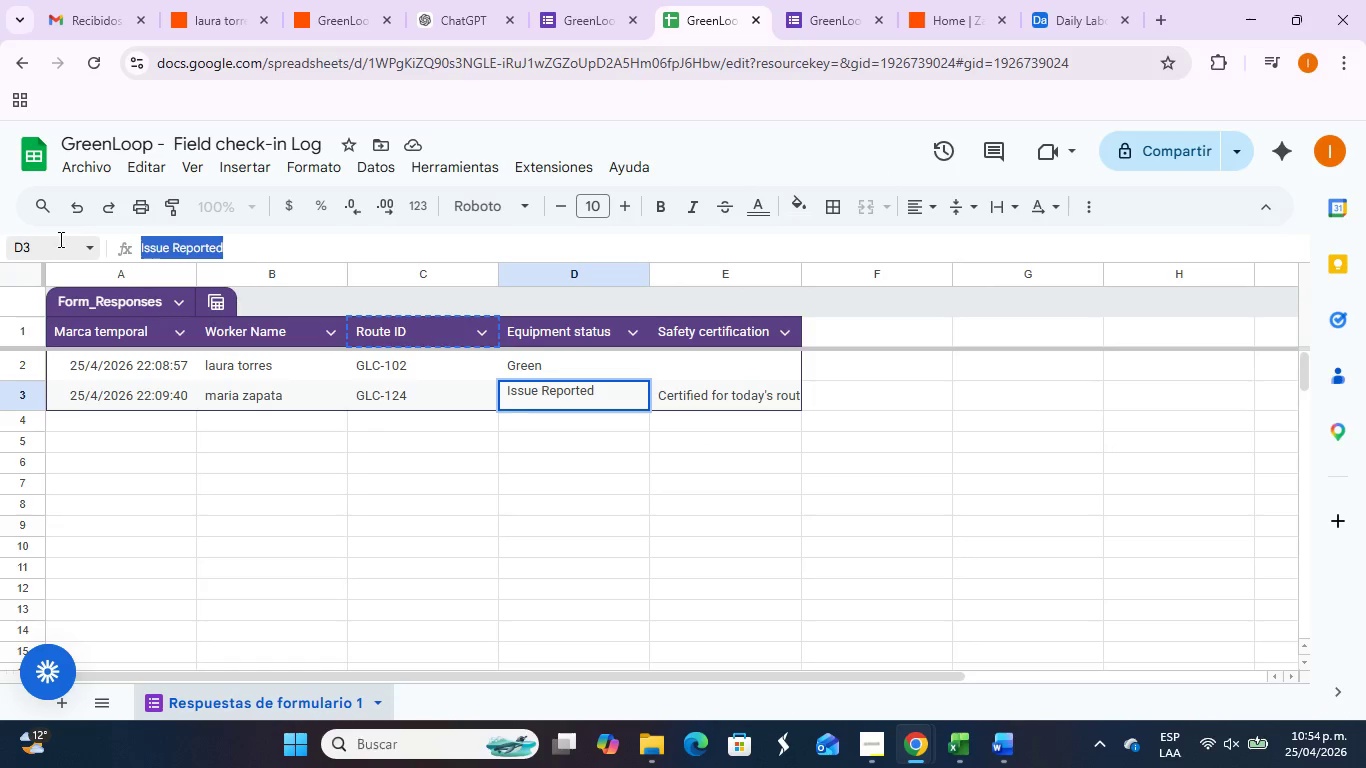 
key(Control+C)
 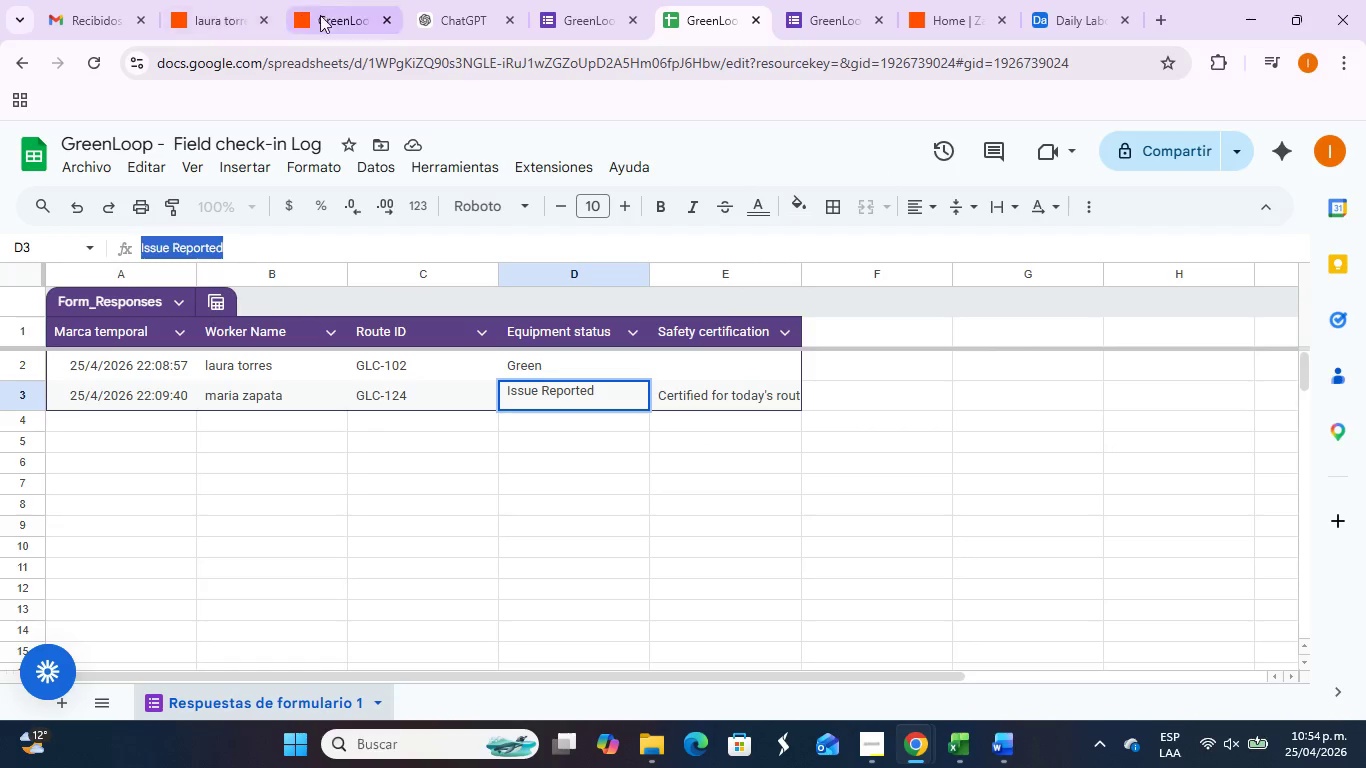 
left_click([323, 15])
 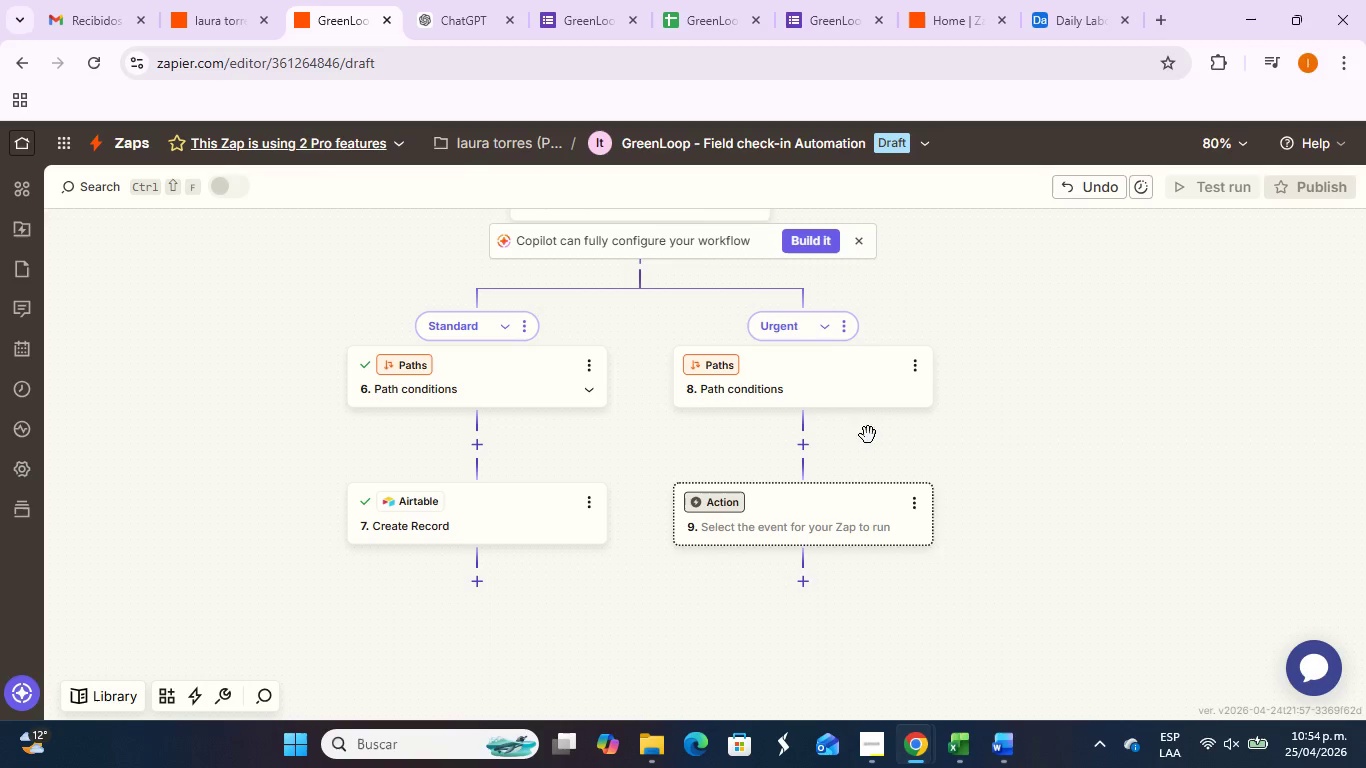 
left_click([844, 408])
 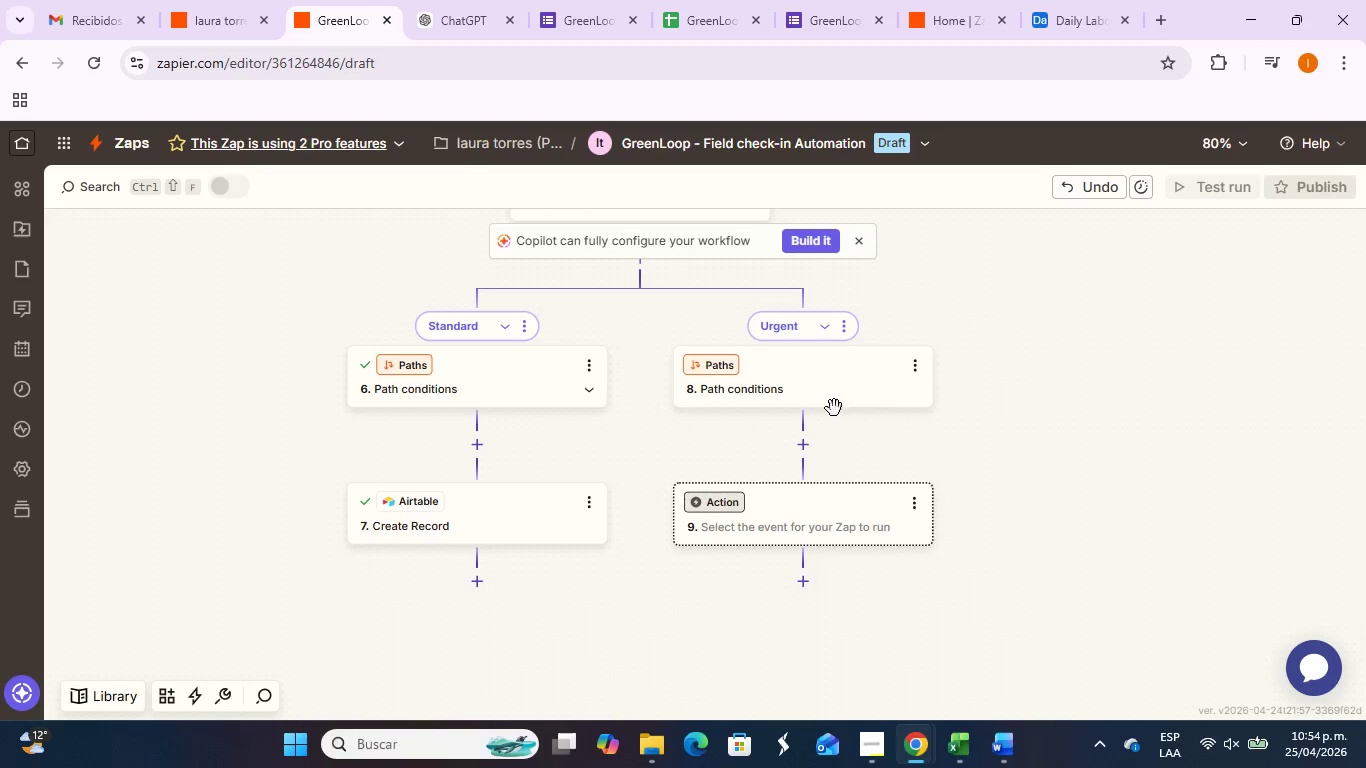 
left_click([825, 405])
 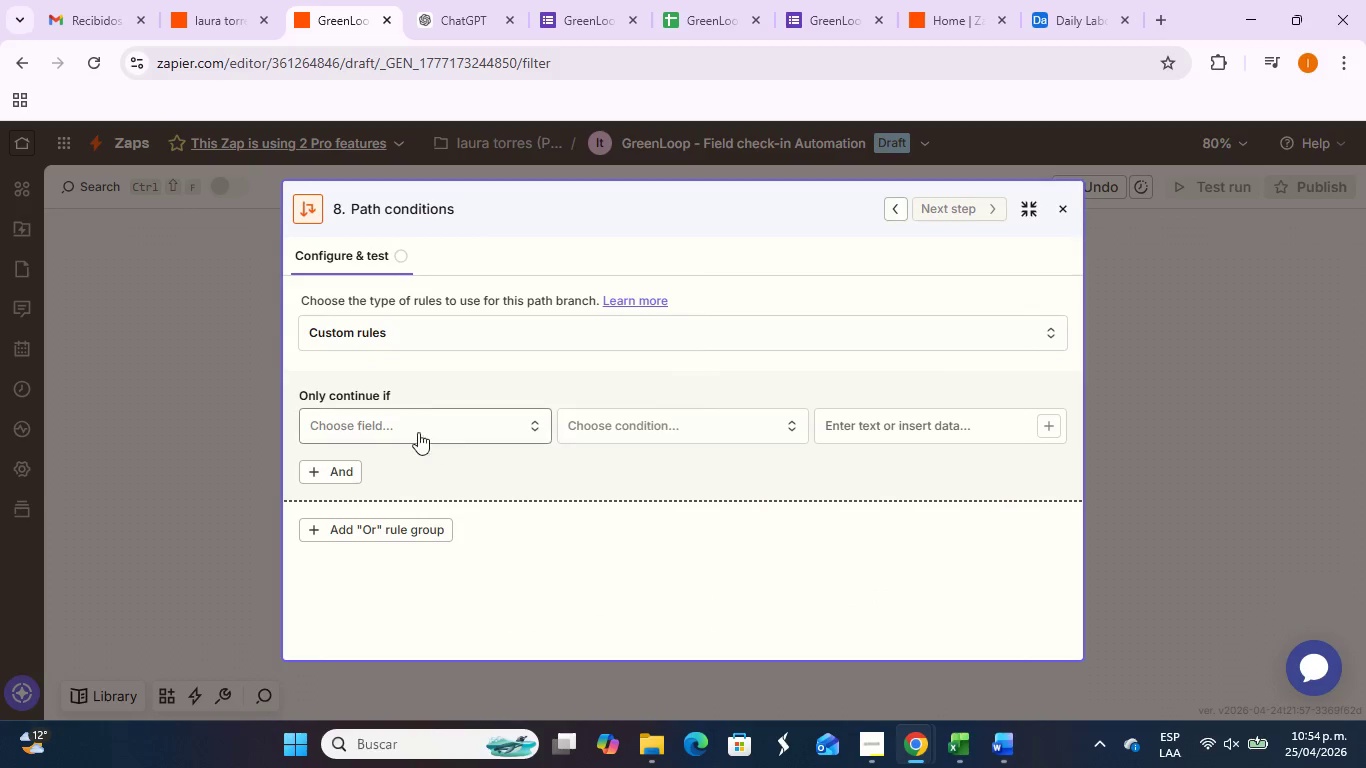 
left_click([430, 436])
 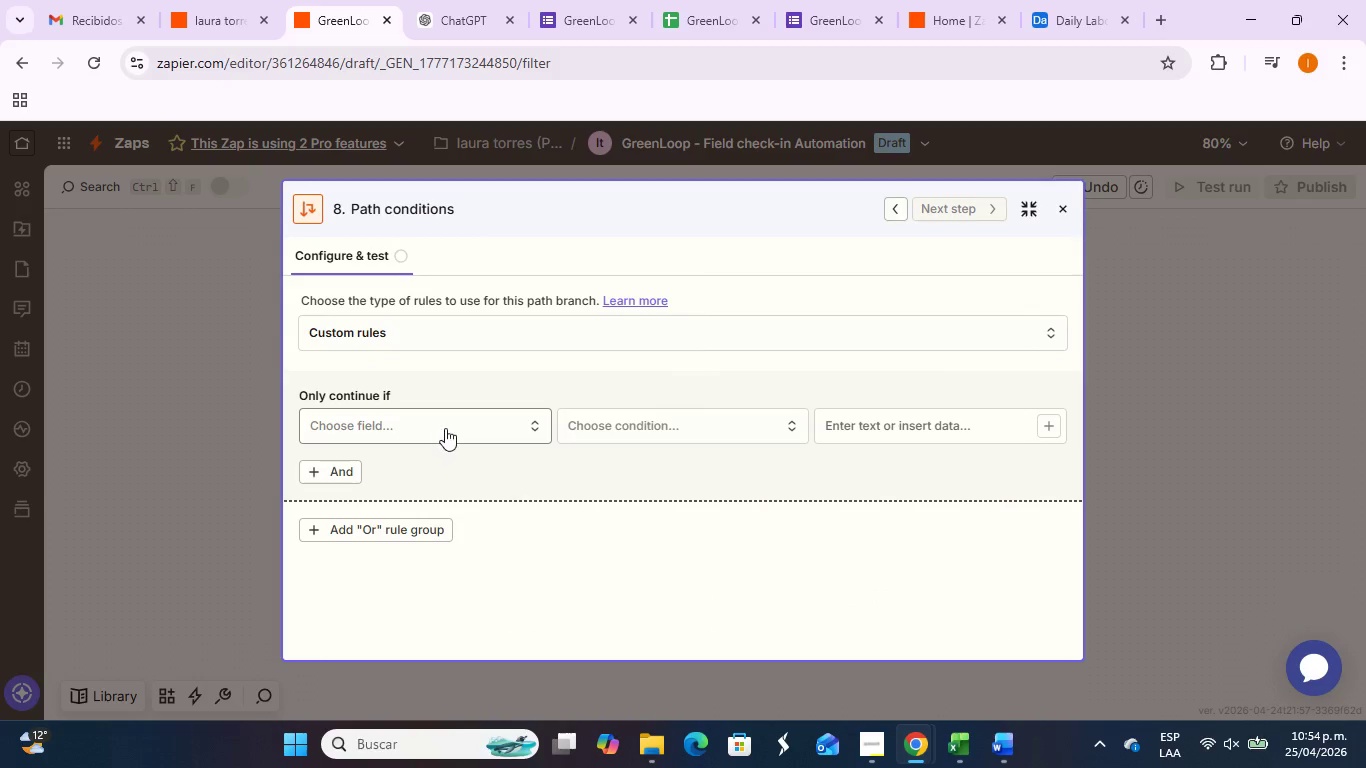 
left_click([448, 426])
 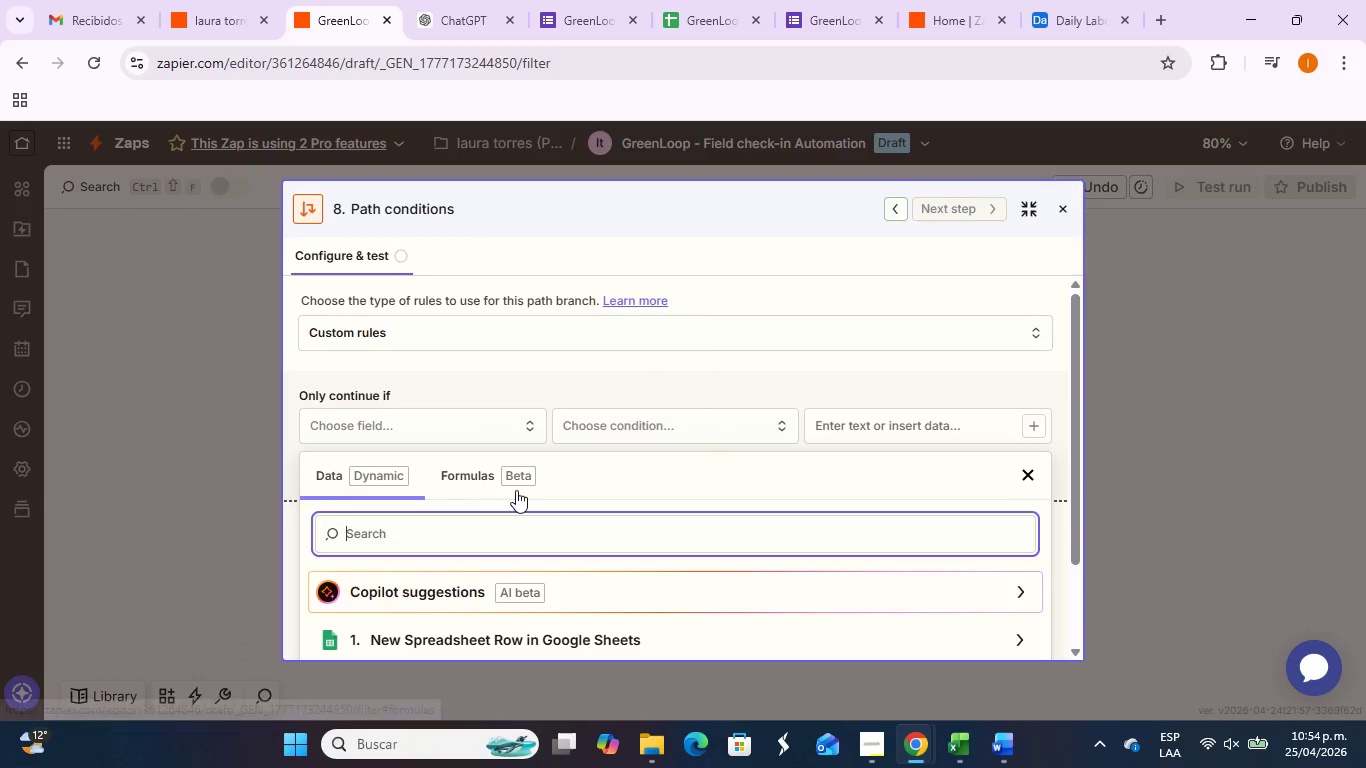 
scroll: coordinate [517, 494], scroll_direction: down, amount: 2.0
 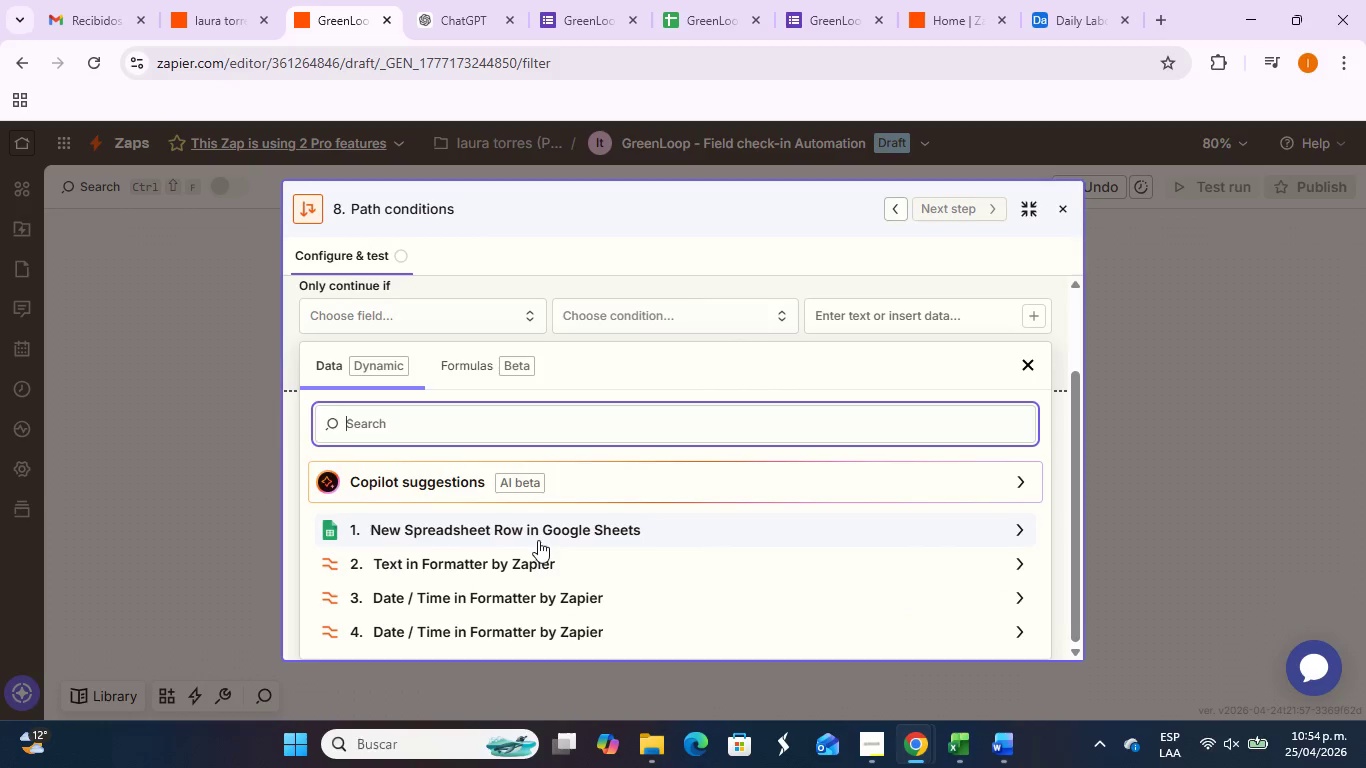 
left_click([538, 540])
 